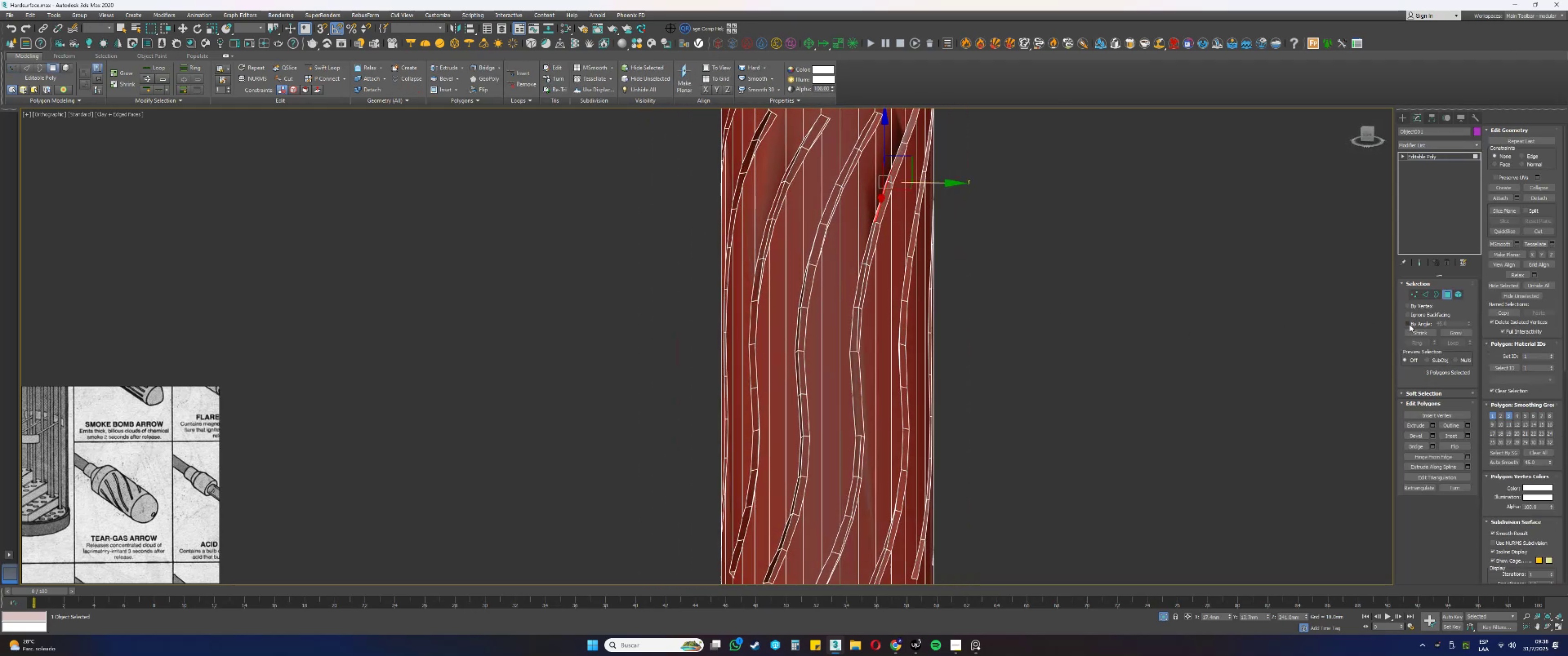 
left_click_drag(start_coordinate=[1453, 319], to_coordinate=[1422, 316])
 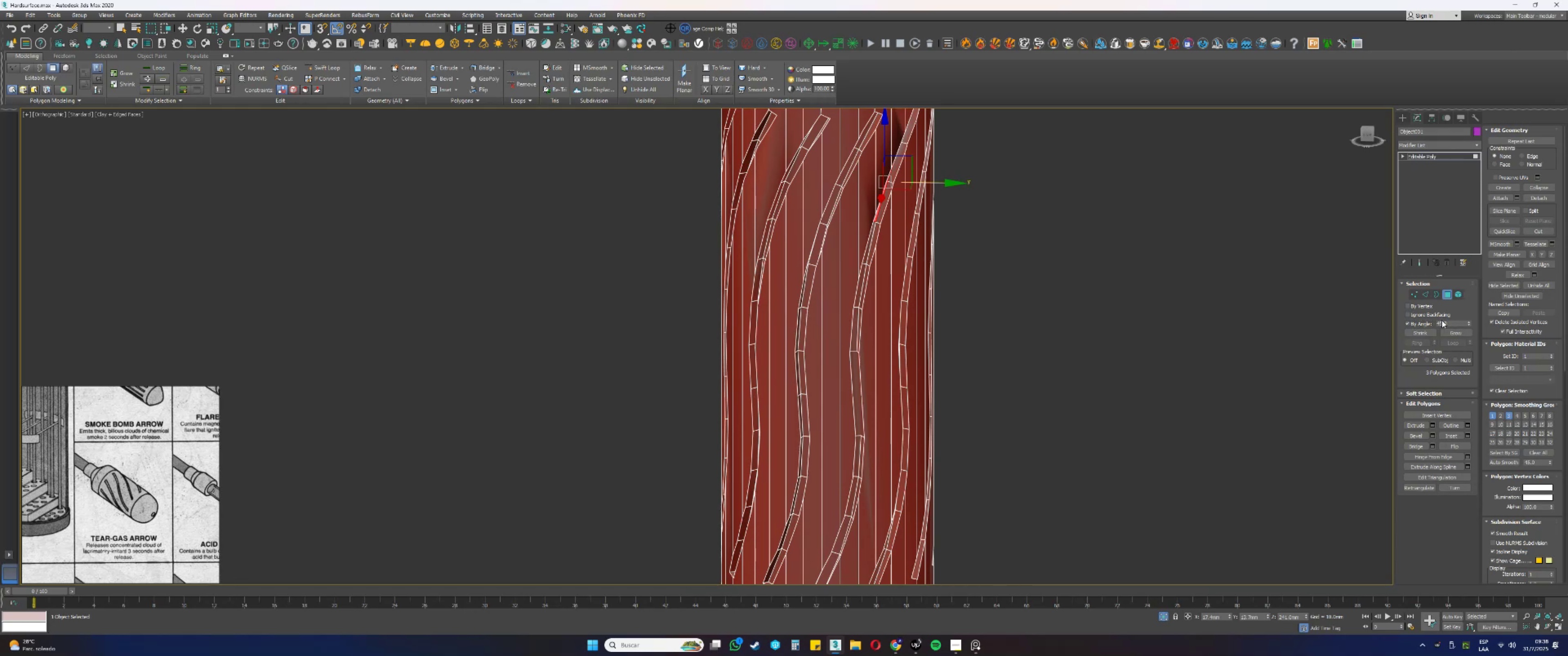 
left_click_drag(start_coordinate=[1455, 322], to_coordinate=[1417, 323])
 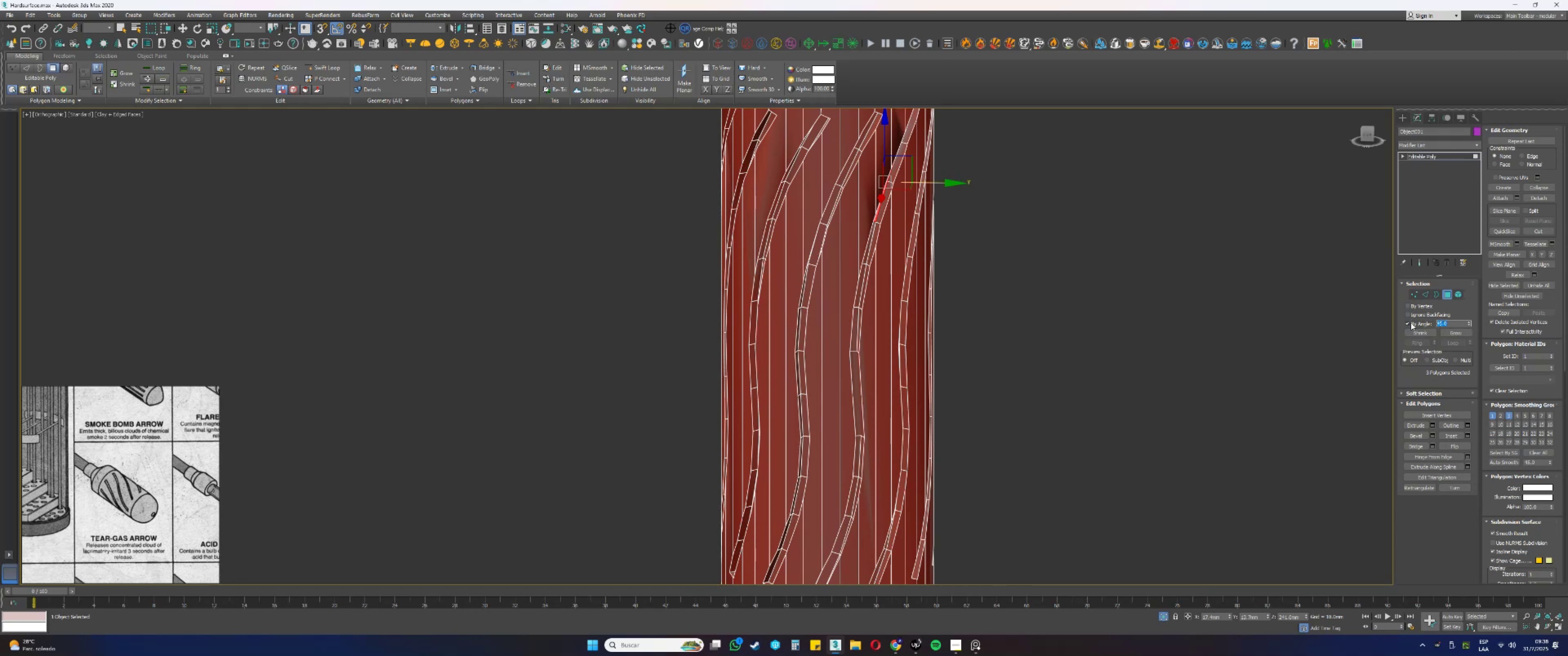 
key(5)
 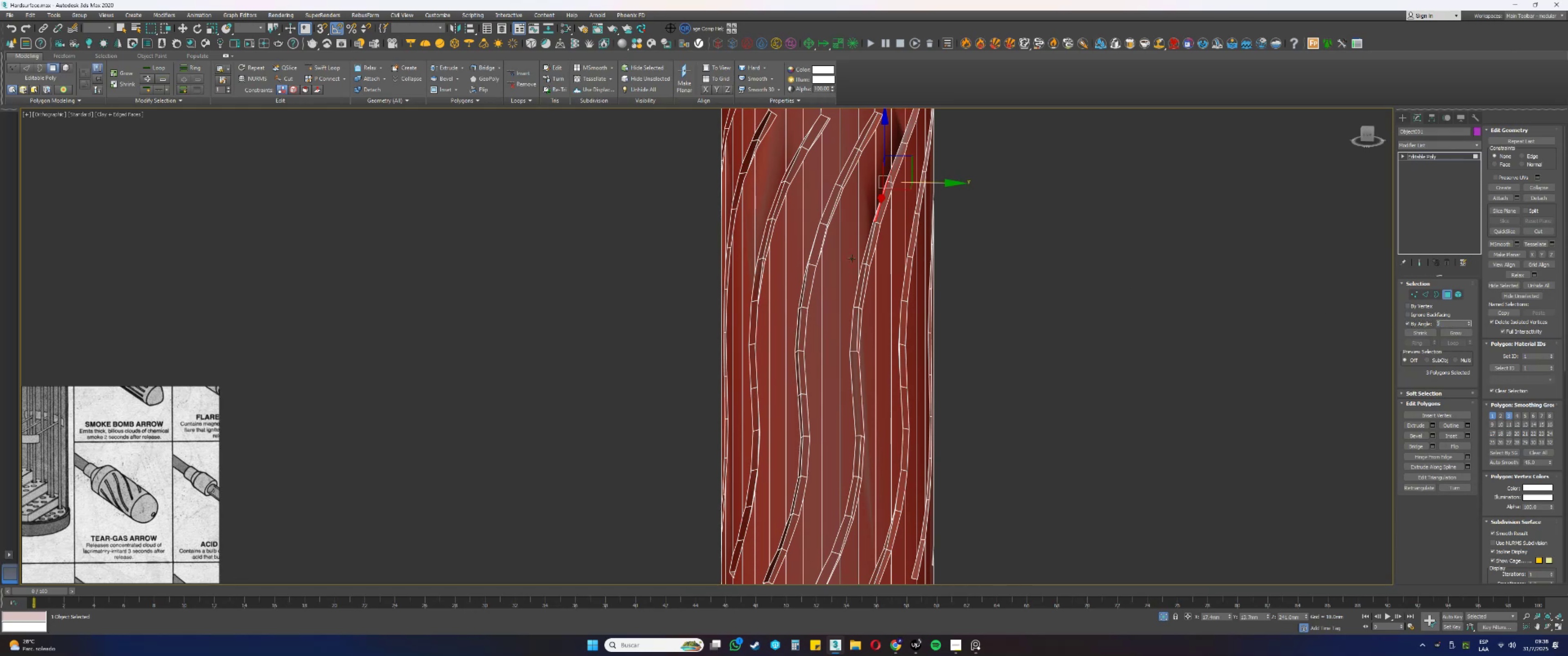 
scroll: coordinate [834, 232], scroll_direction: up, amount: 1.0
 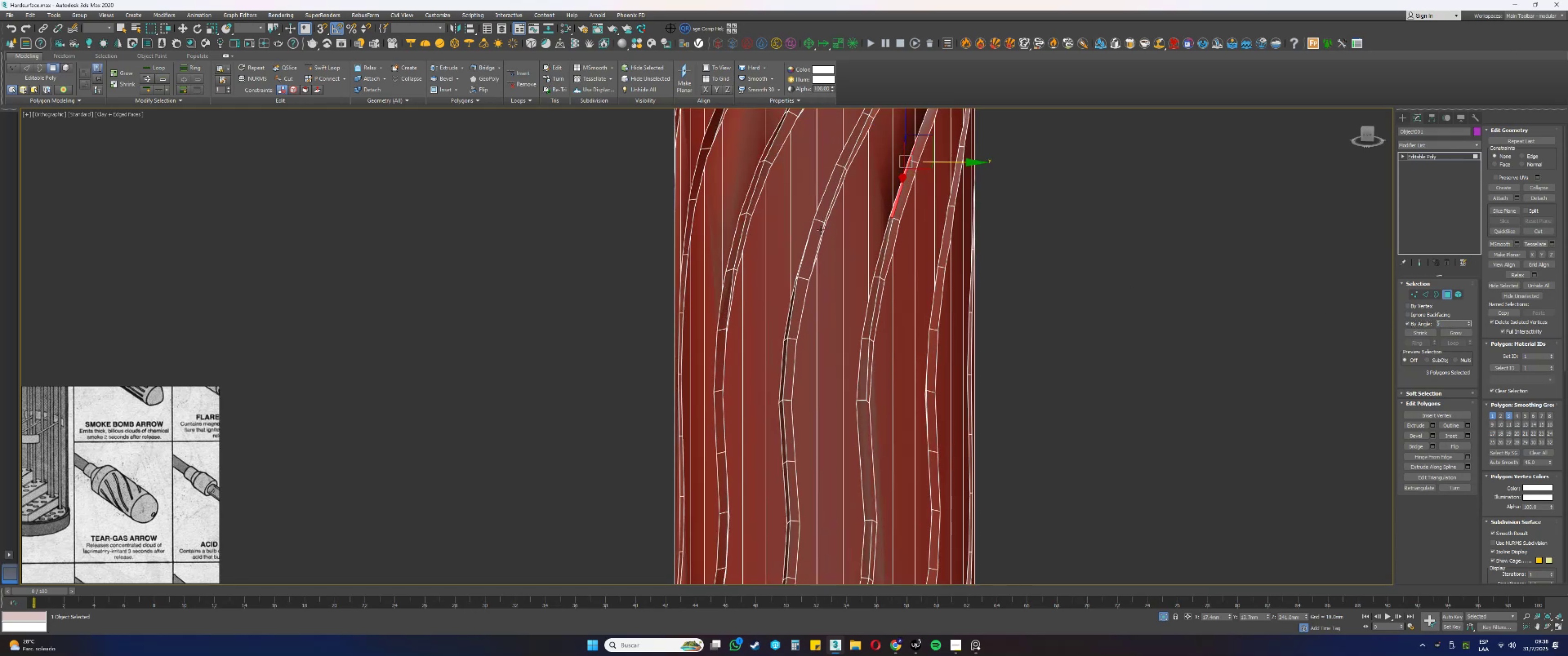 
left_click([820, 230])
 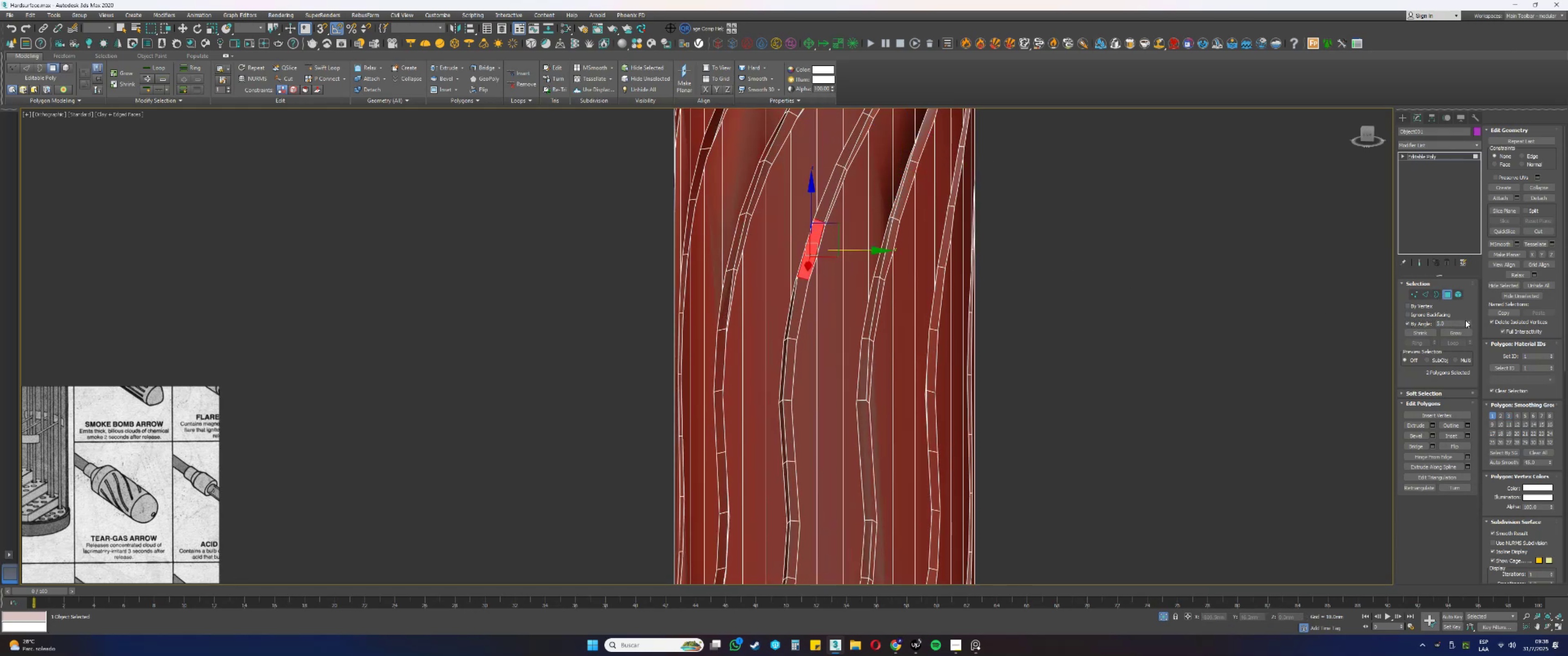 
left_click_drag(start_coordinate=[1445, 323], to_coordinate=[1396, 324])
 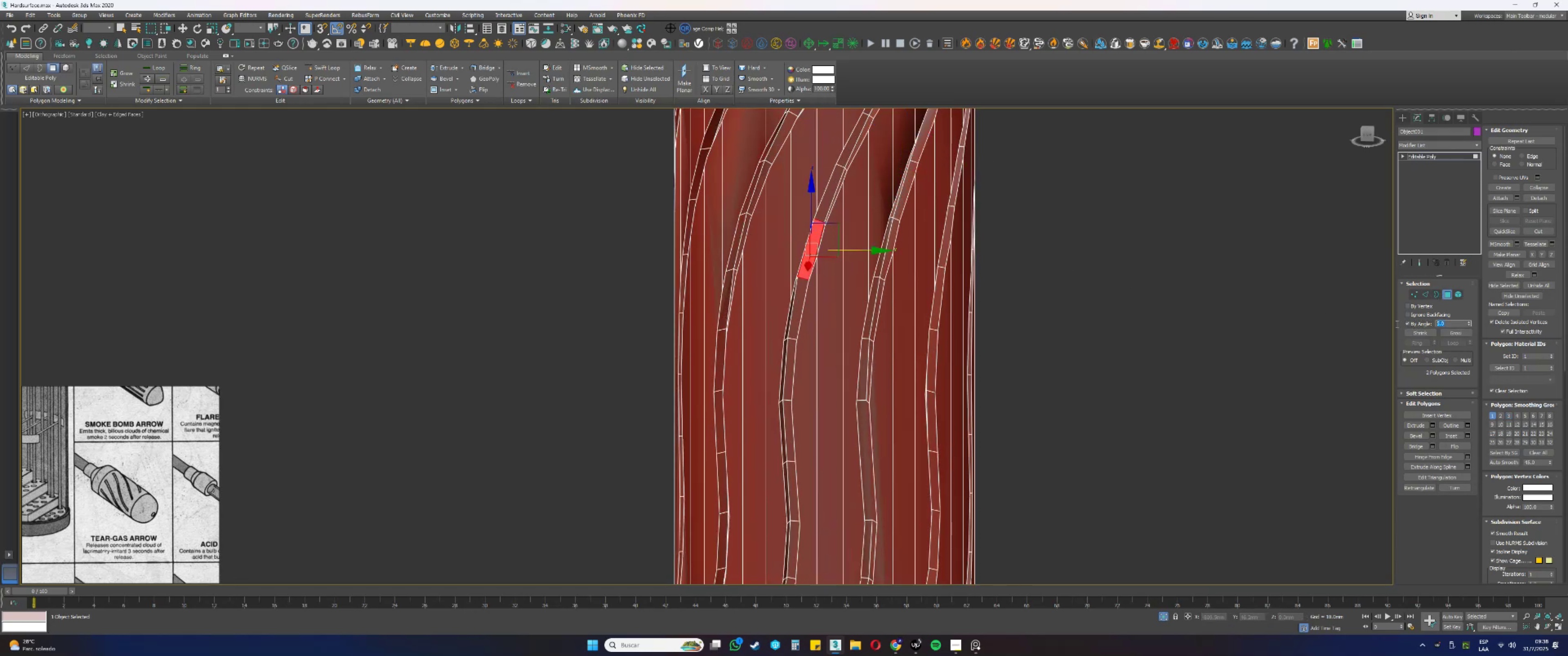 
key(1)
 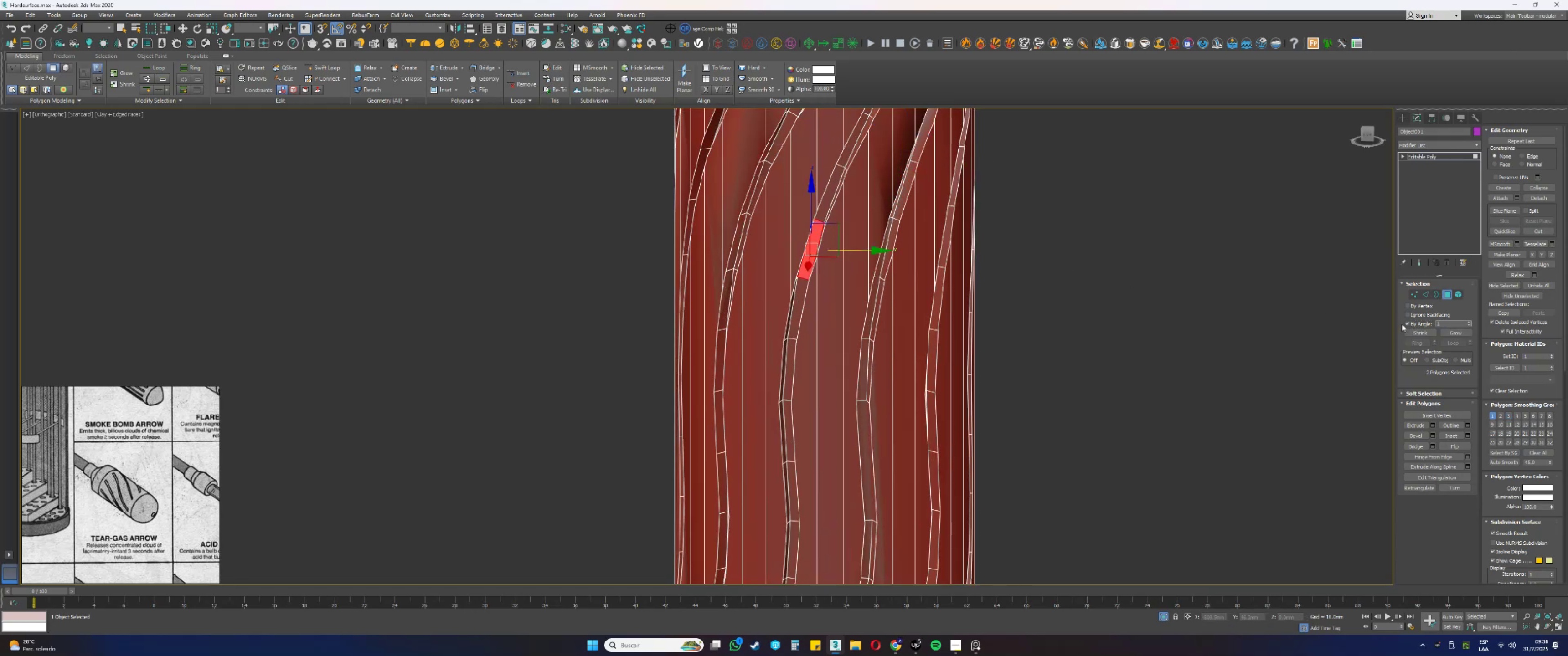 
key(Numpad5)
 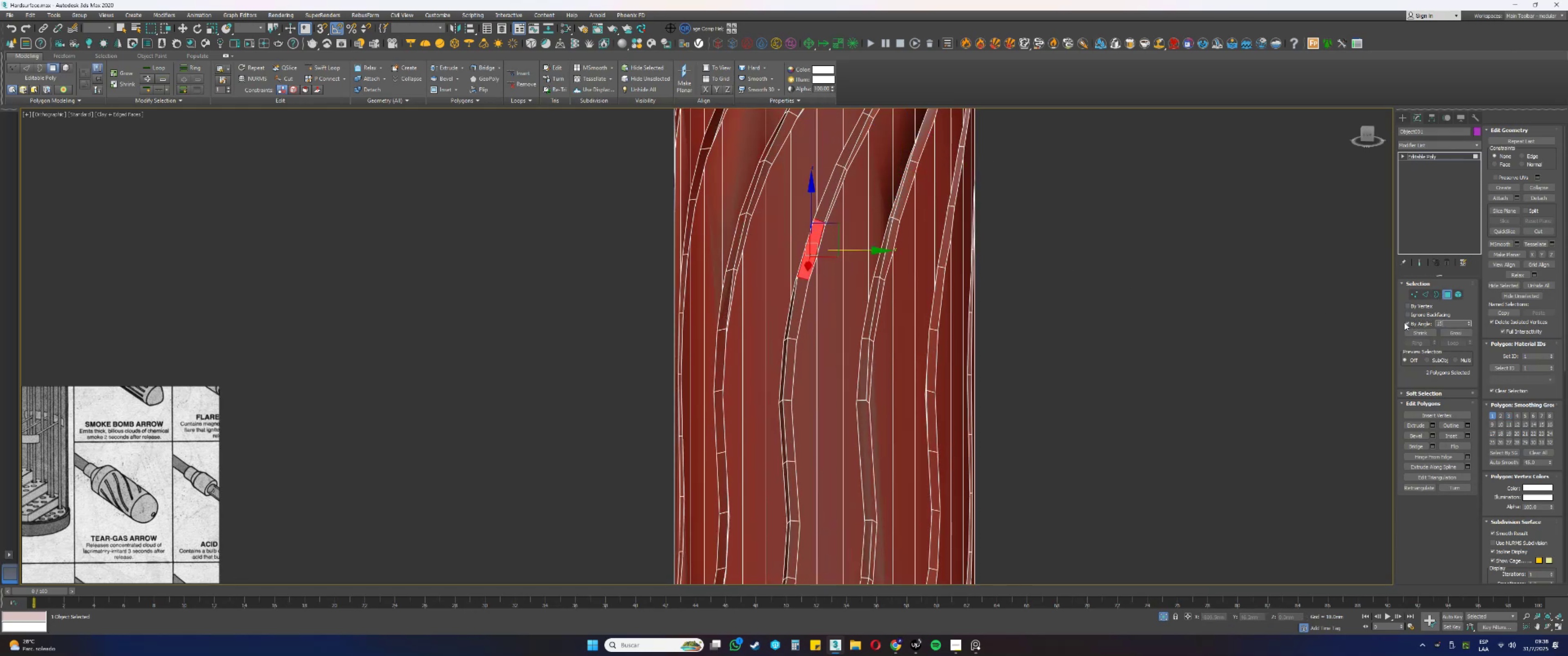 
key(NumpadEnter)
 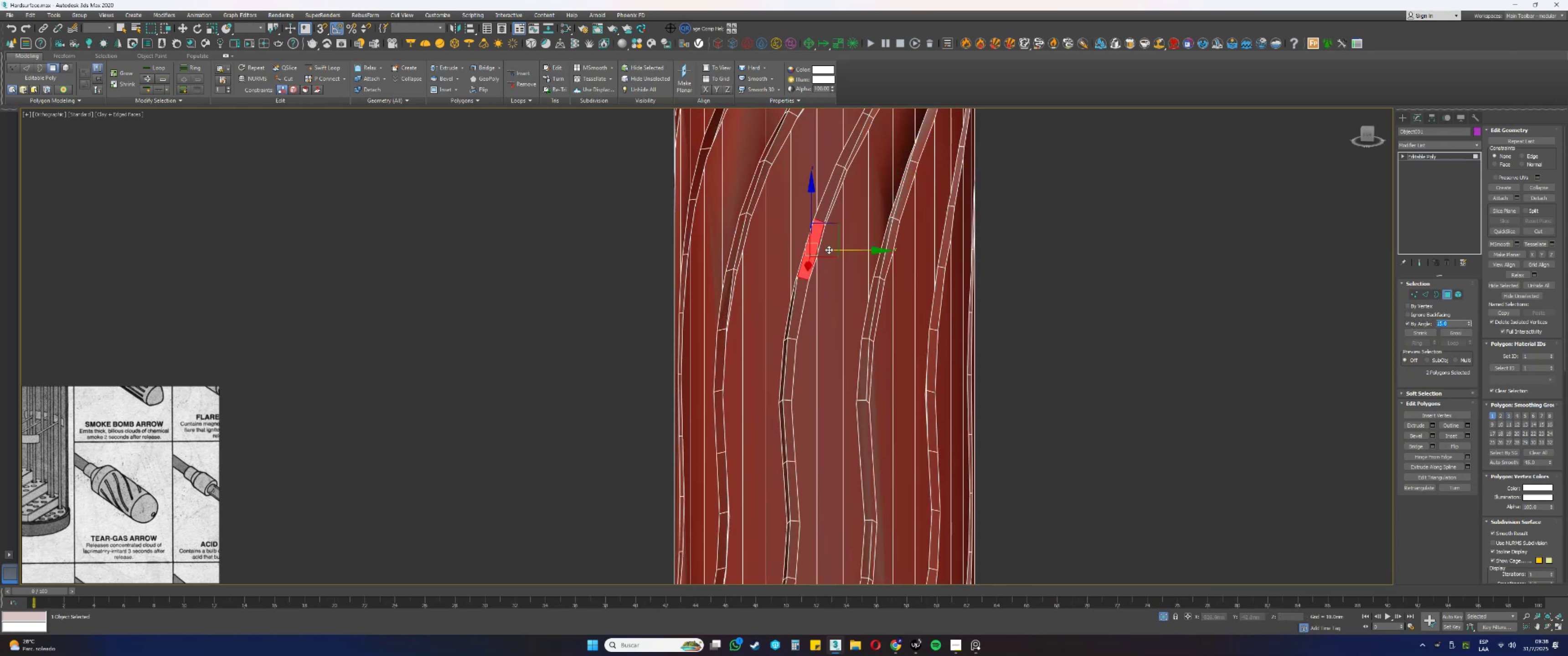 
left_click([815, 248])
 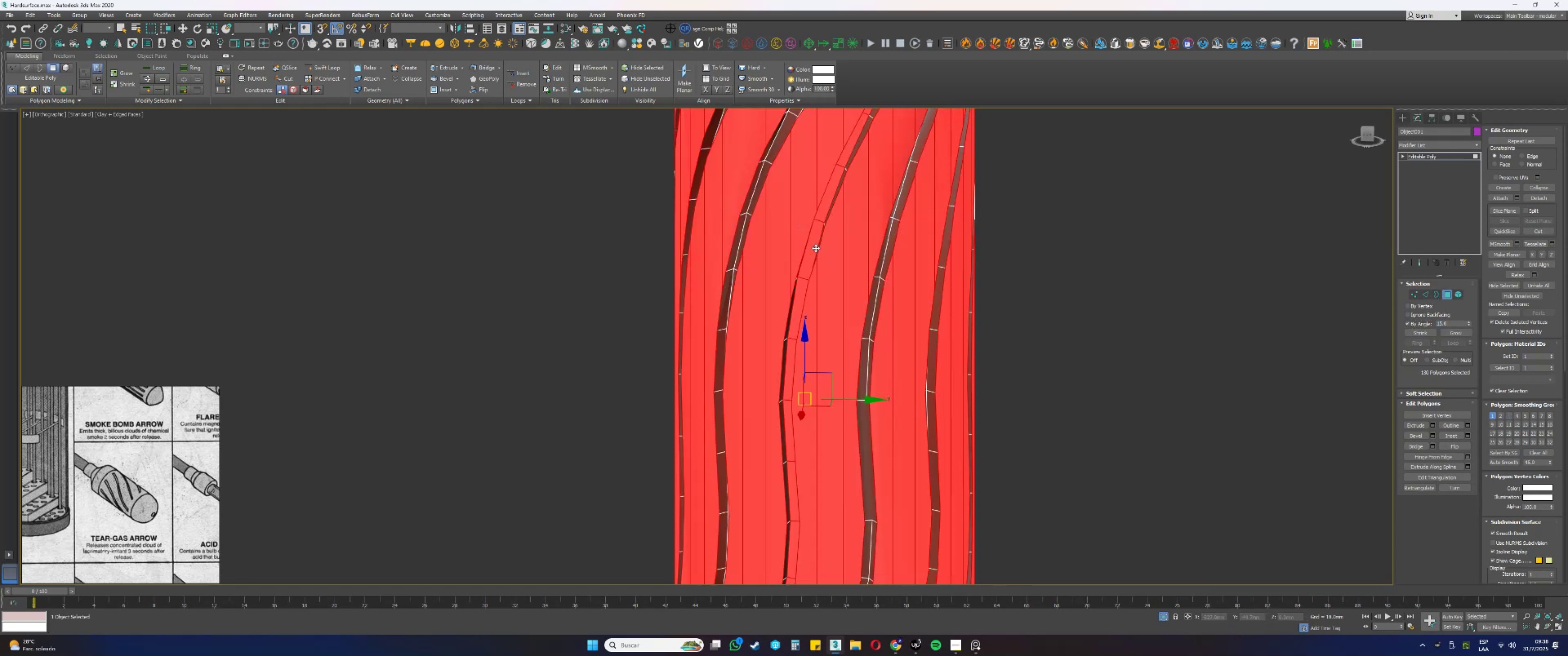 
key(Q)
 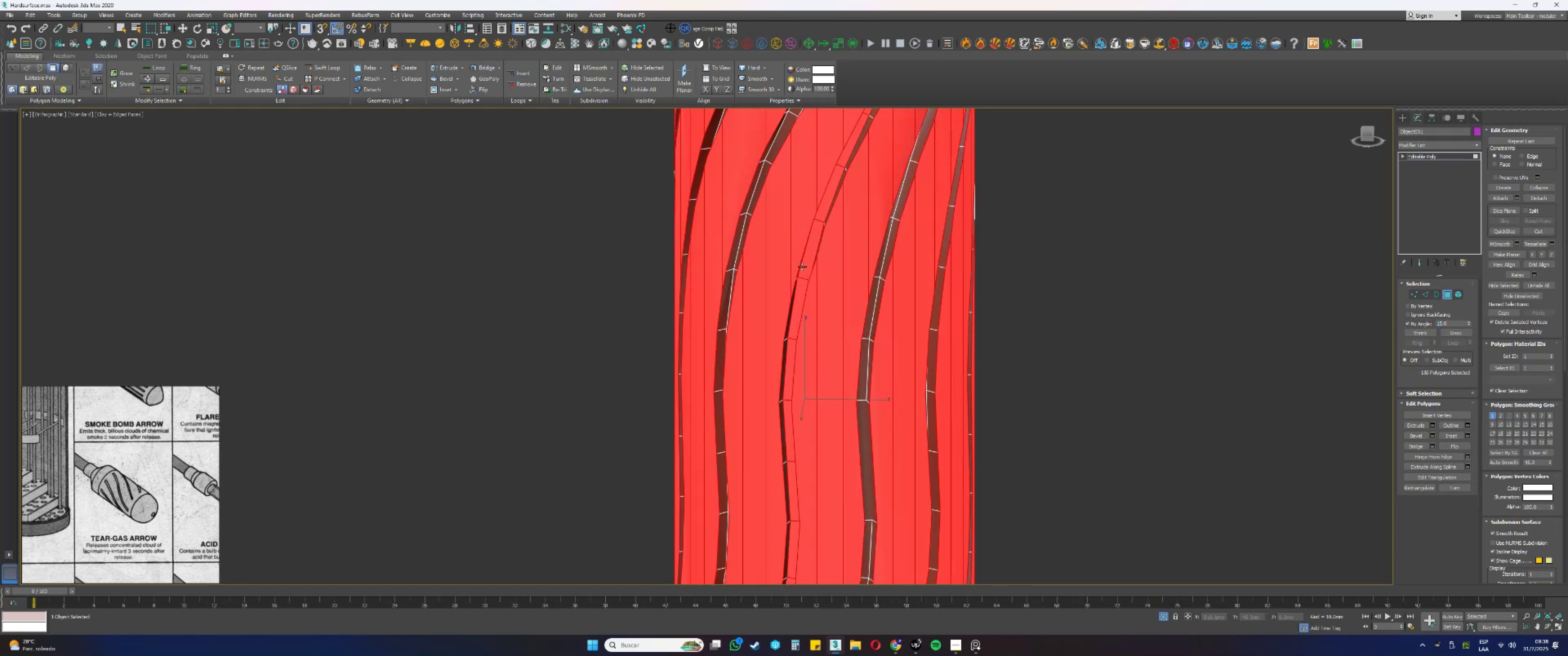 
left_click([806, 269])
 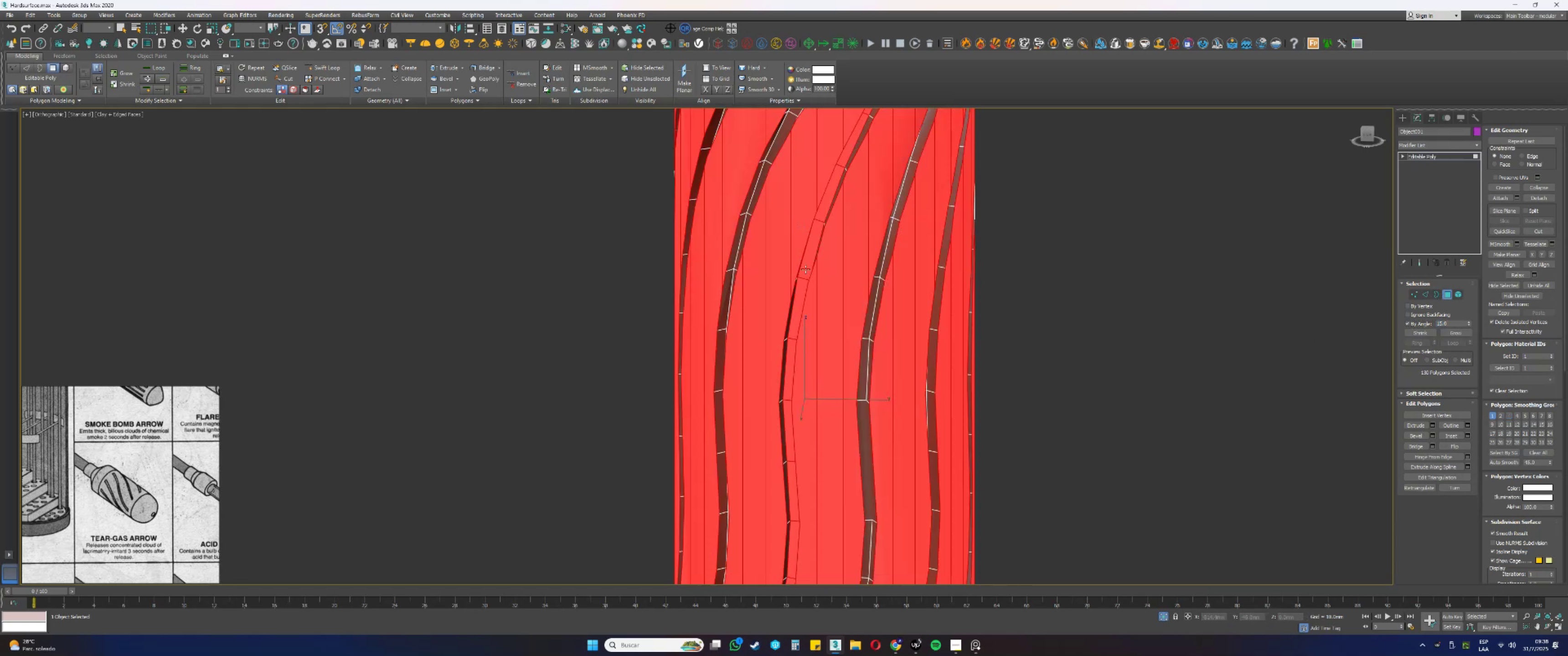 
hold_key(key=AltLeft, duration=0.32)
 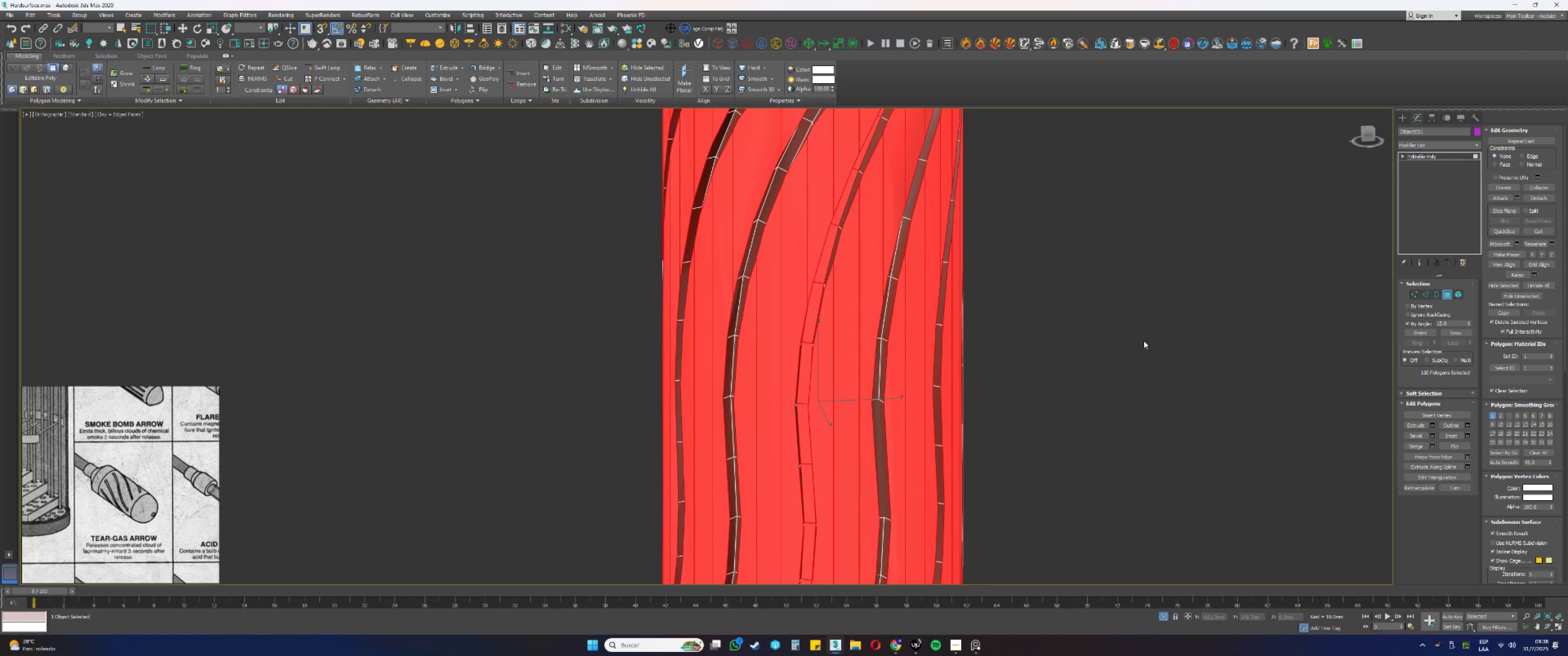 
left_click([825, 330])
 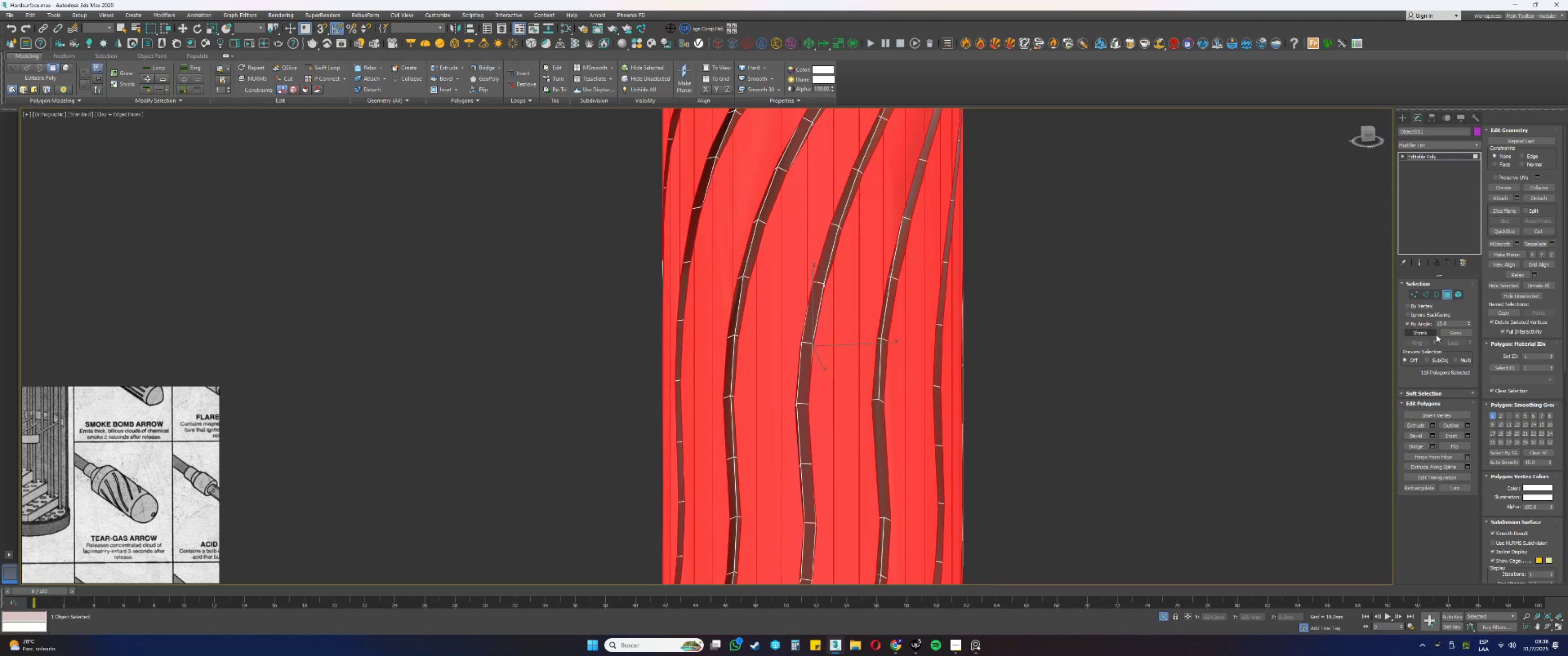 
scroll: coordinate [807, 270], scroll_direction: down, amount: 2.0
 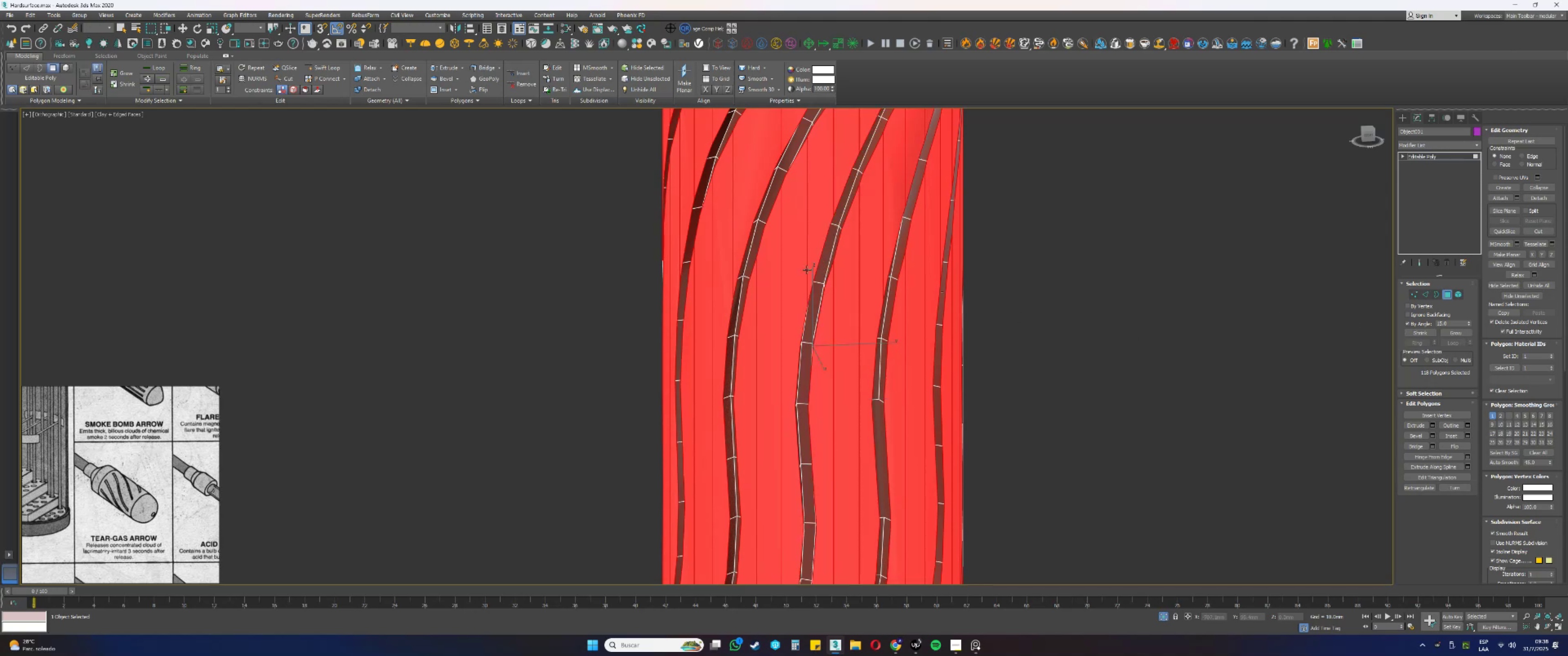 
hold_key(key=AltLeft, duration=1.52)
 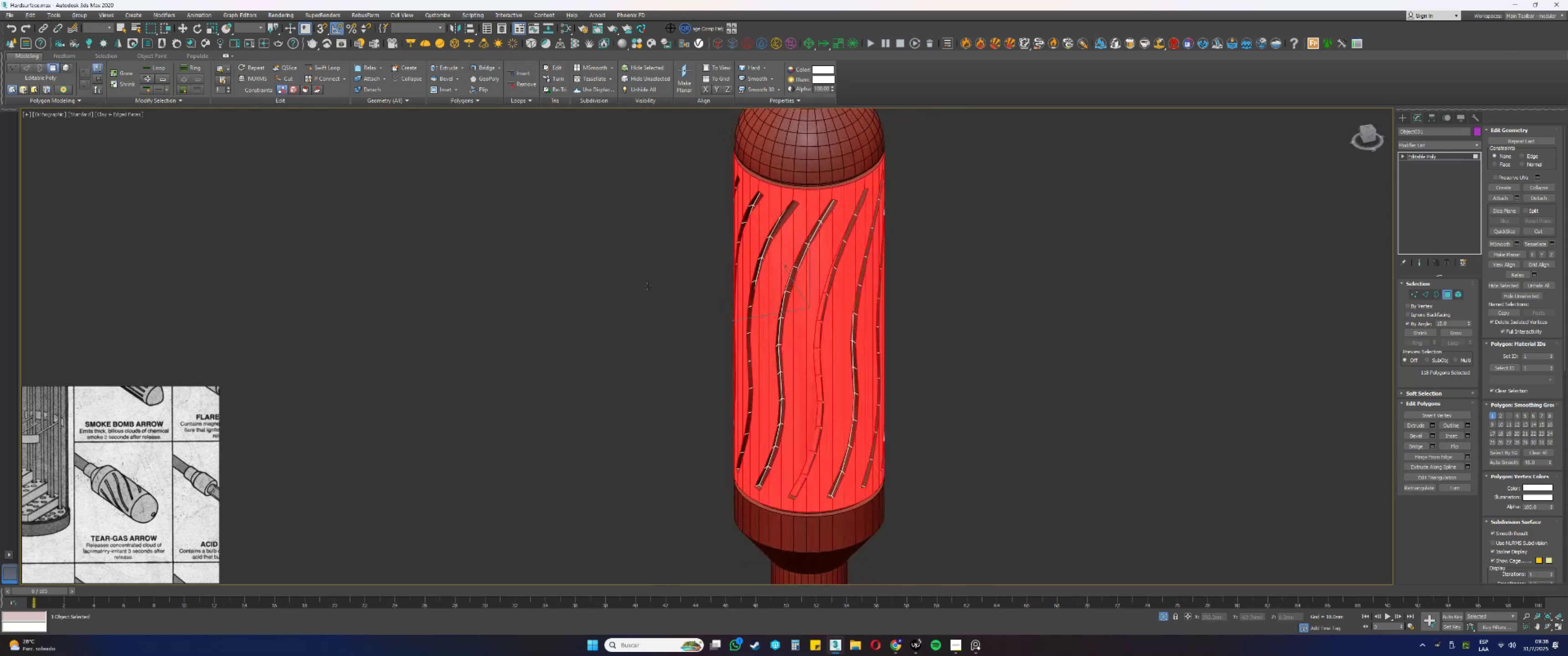 
hold_key(key=AltLeft, duration=1.53)
 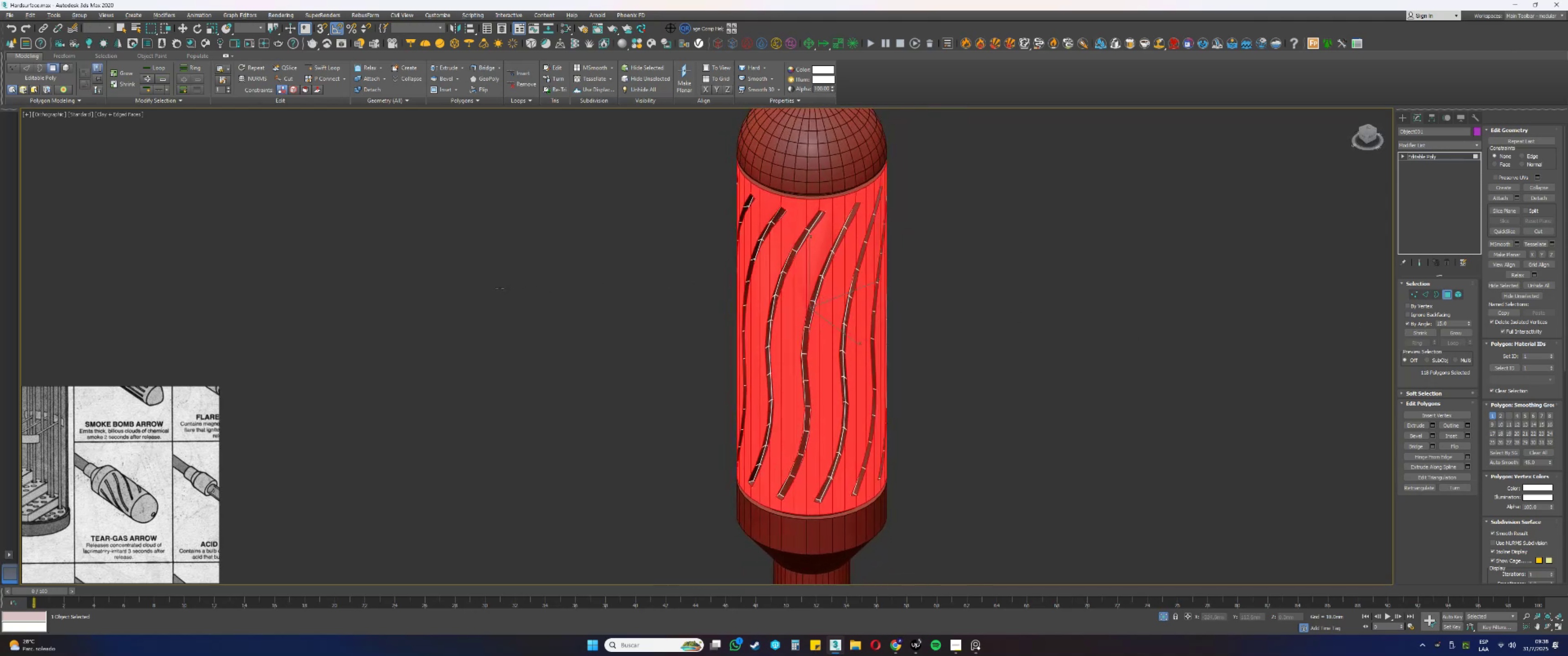 
hold_key(key=AltLeft, duration=1.35)
 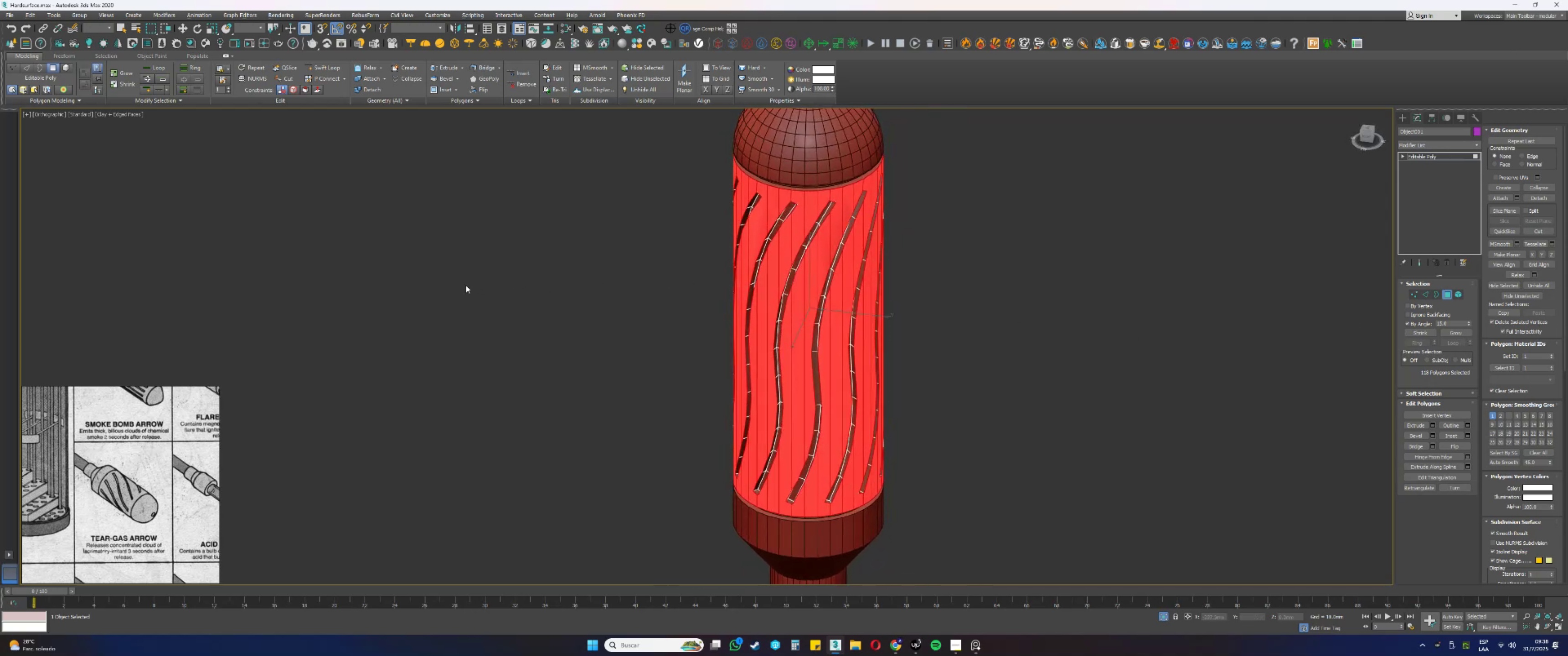 
key(F3)
 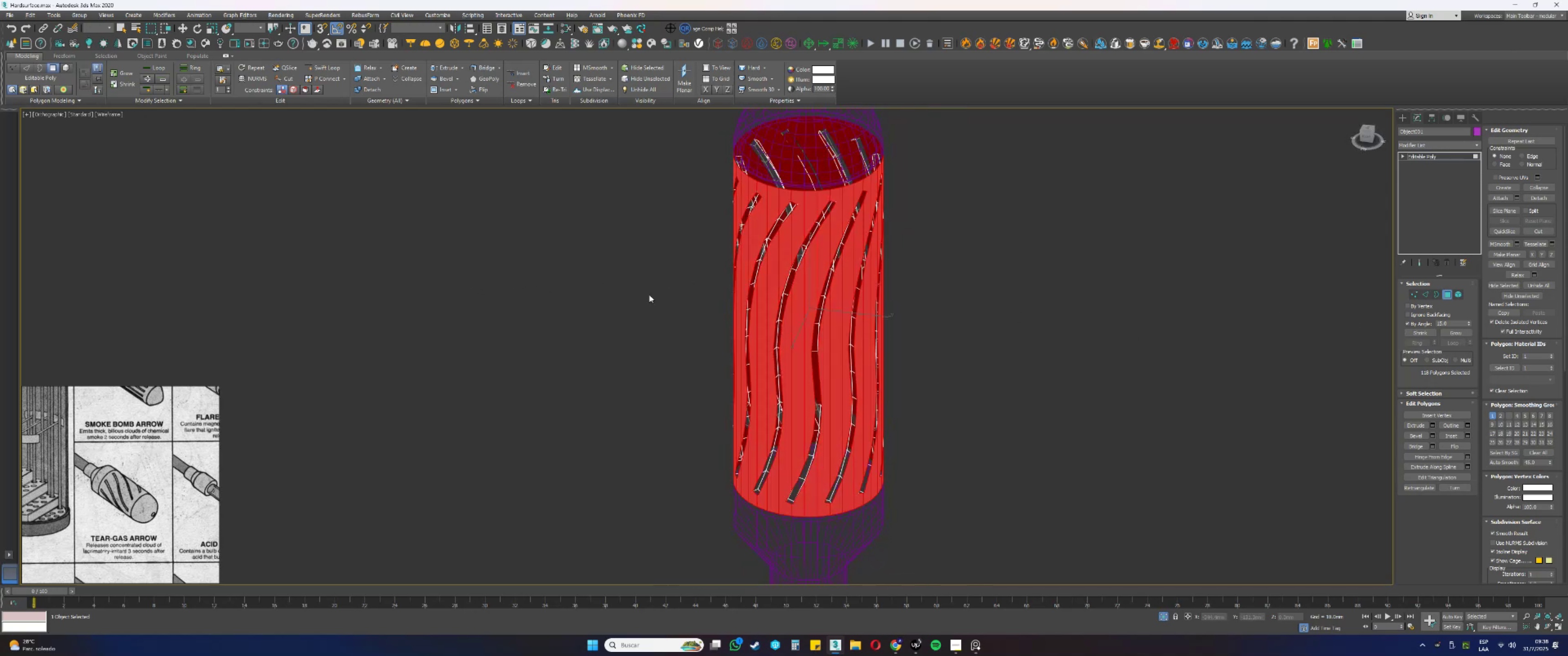 
key(F3)
 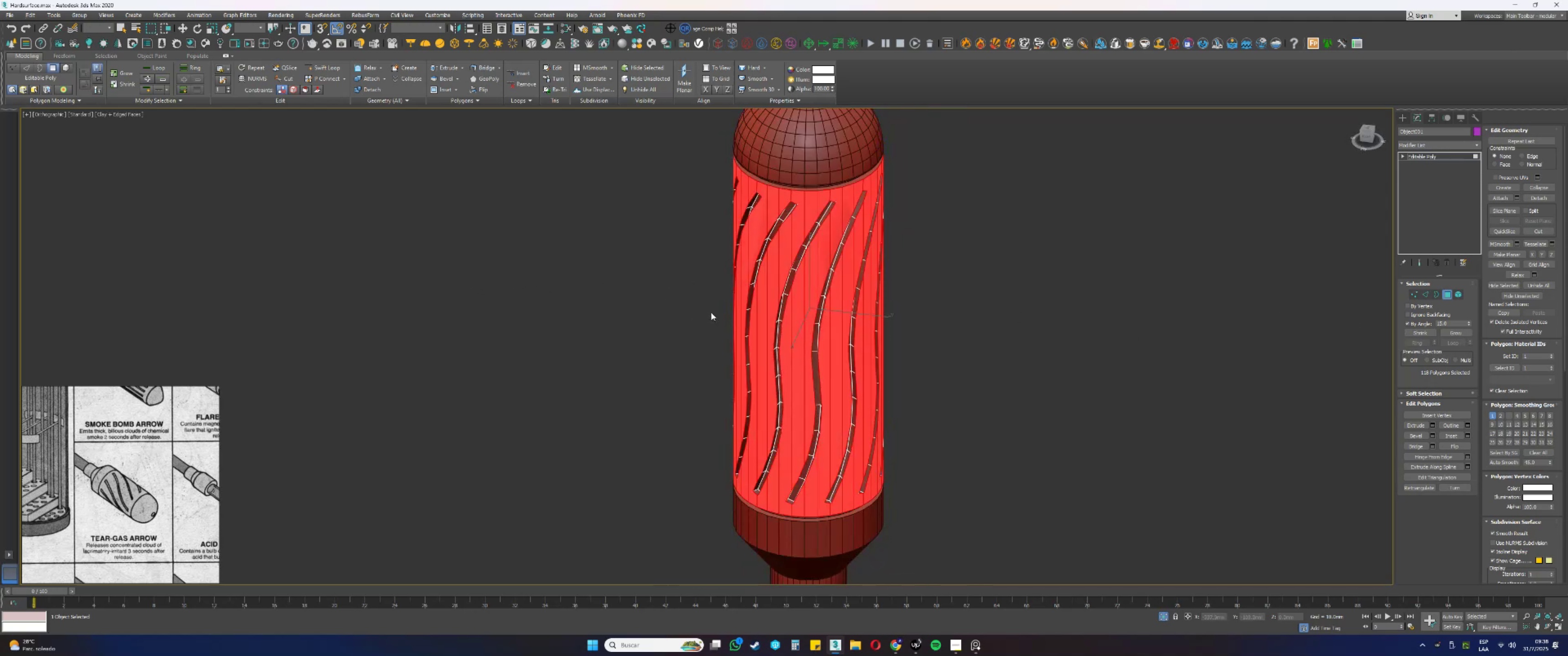 
key(F4)
 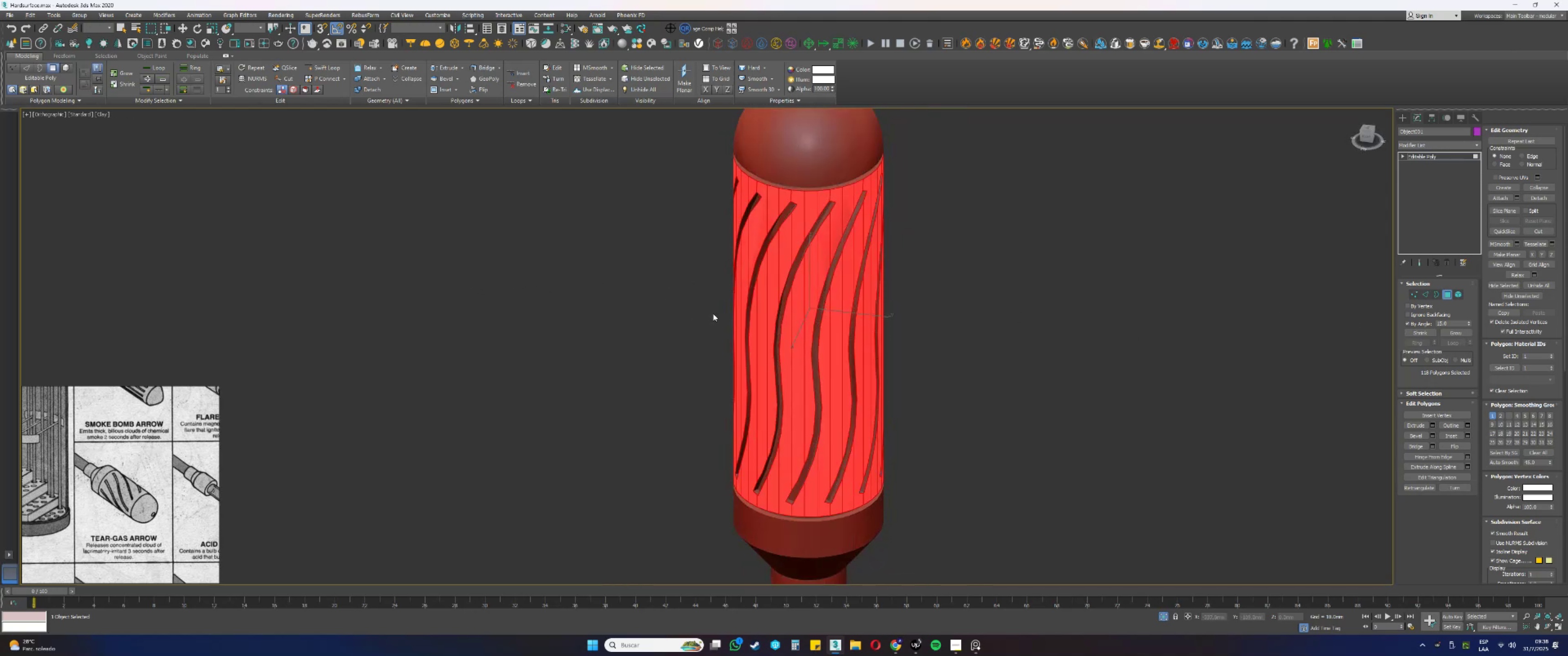 
key(F4)
 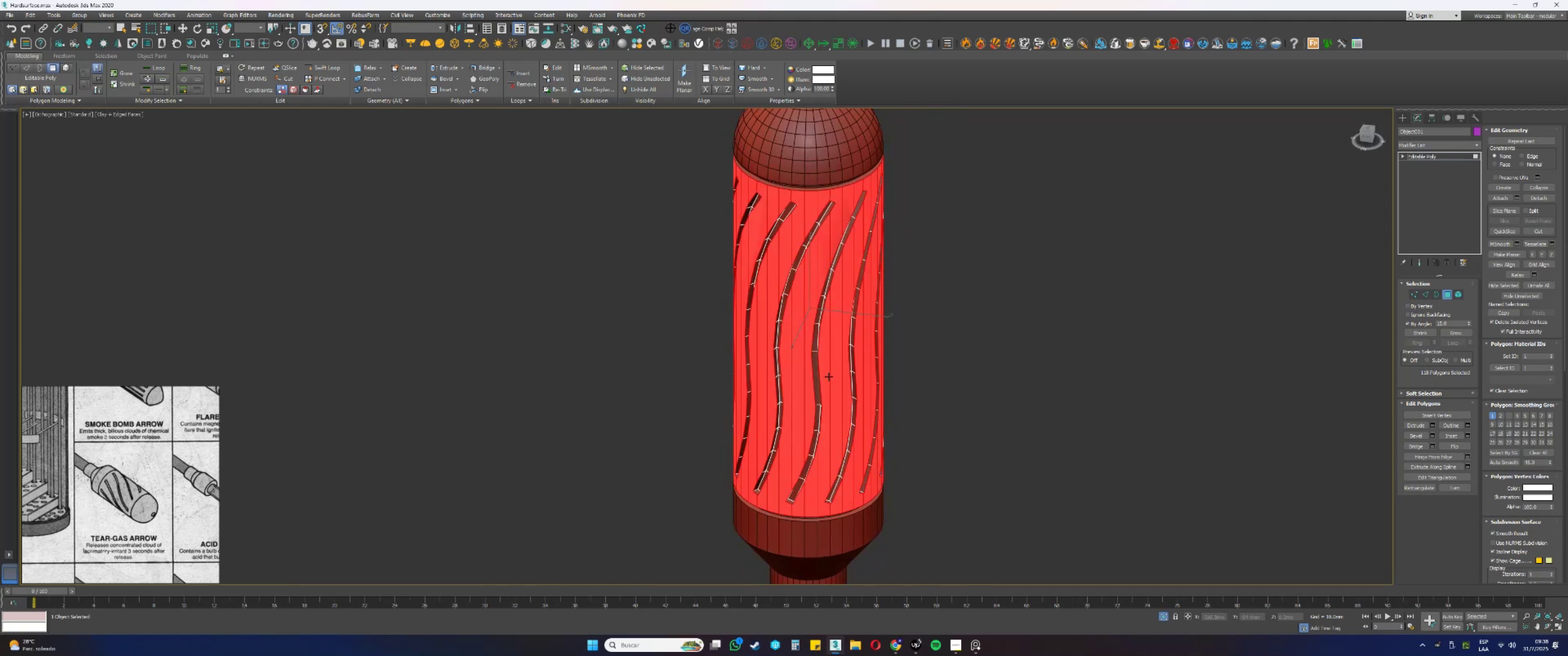 
scroll: coordinate [815, 377], scroll_direction: up, amount: 4.0
 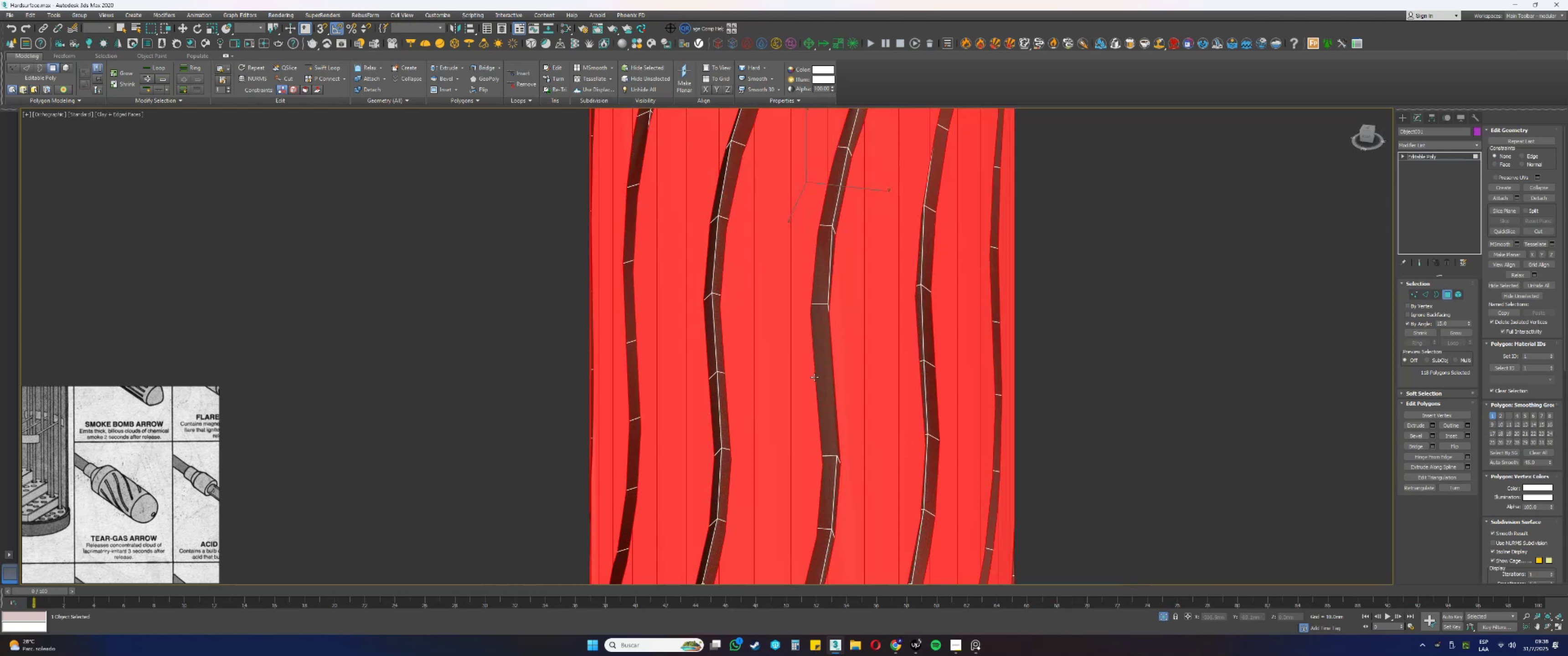 
hold_key(key=AltLeft, duration=1.52)
 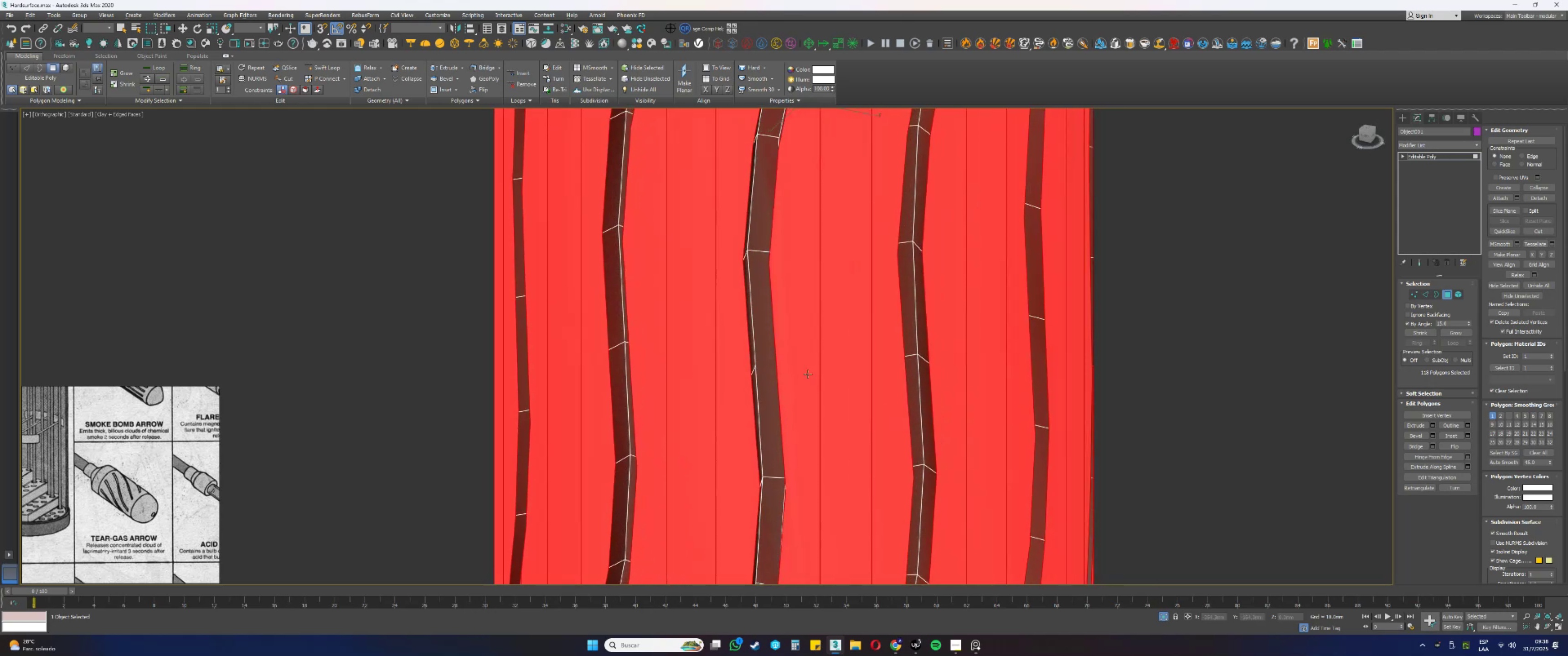 
hold_key(key=AltLeft, duration=0.38)
 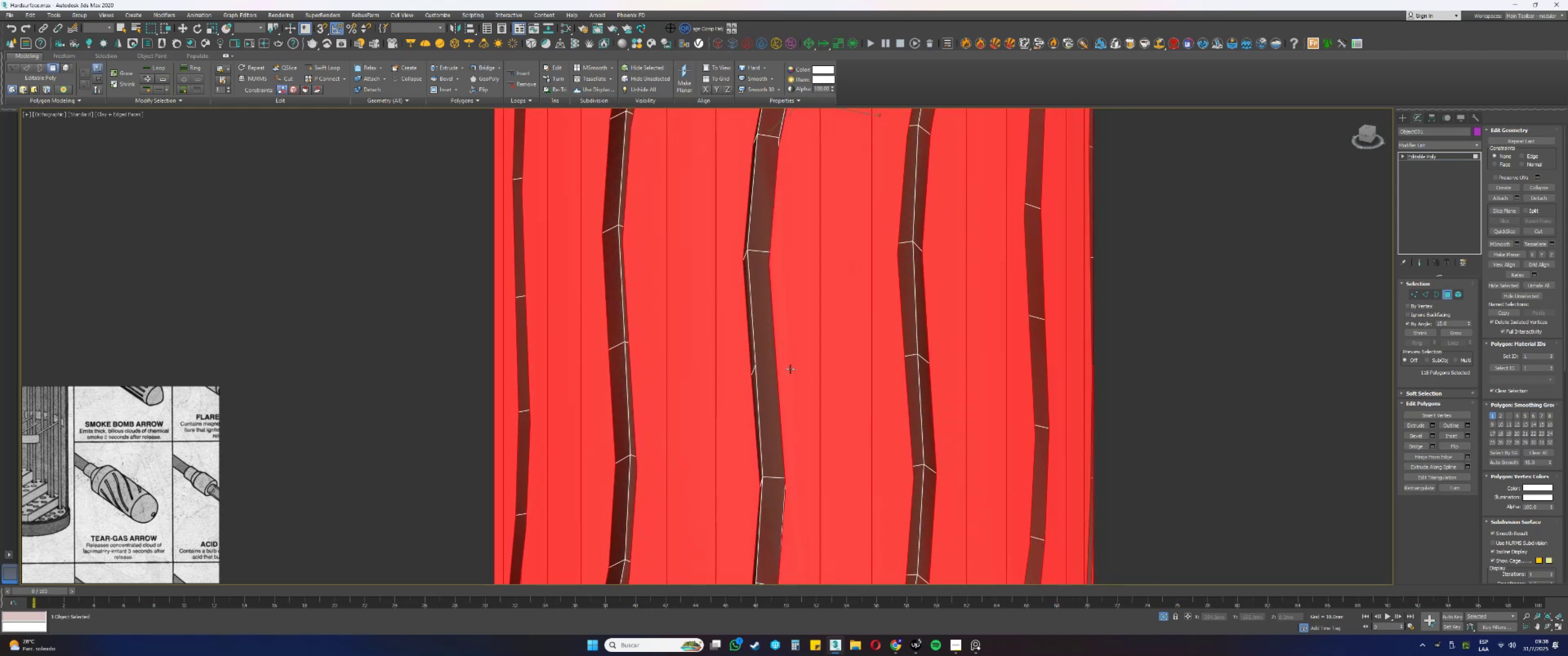 
key(Delete)
 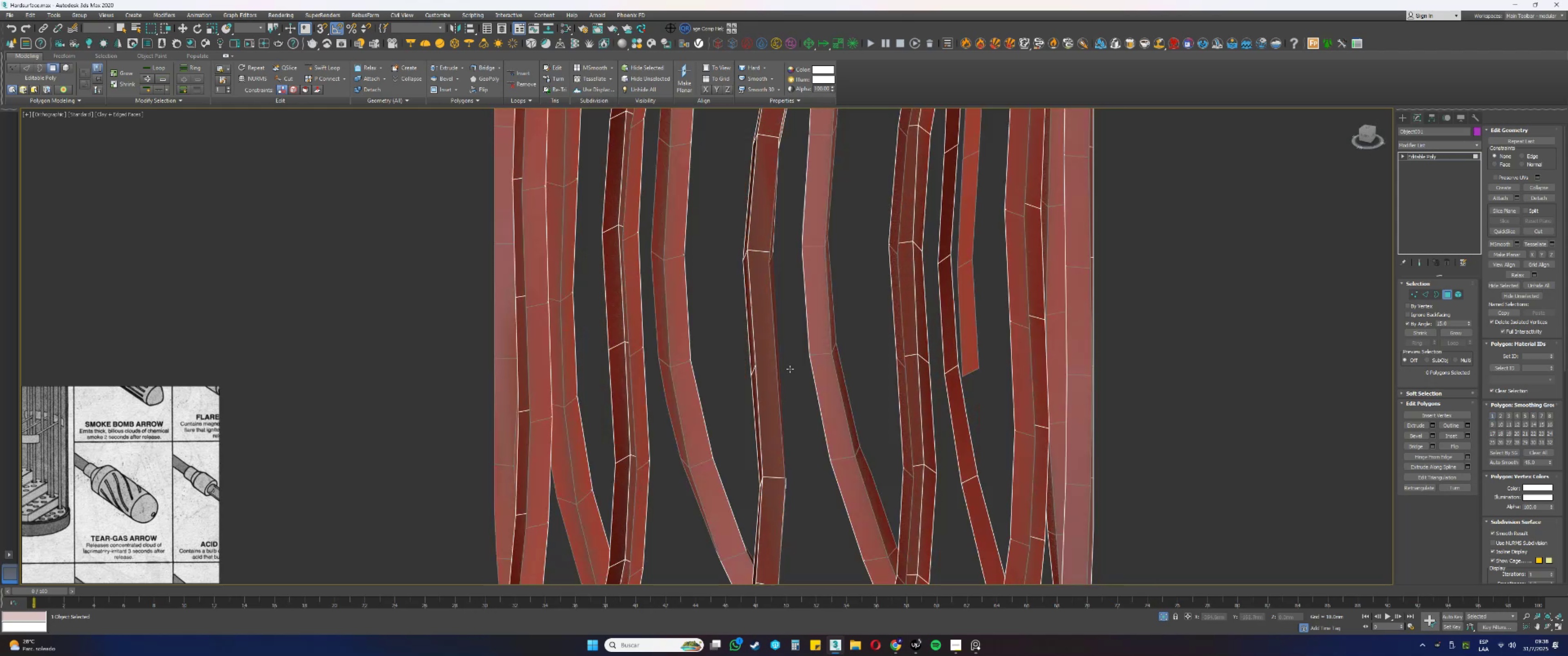 
scroll: coordinate [790, 369], scroll_direction: down, amount: 4.0
 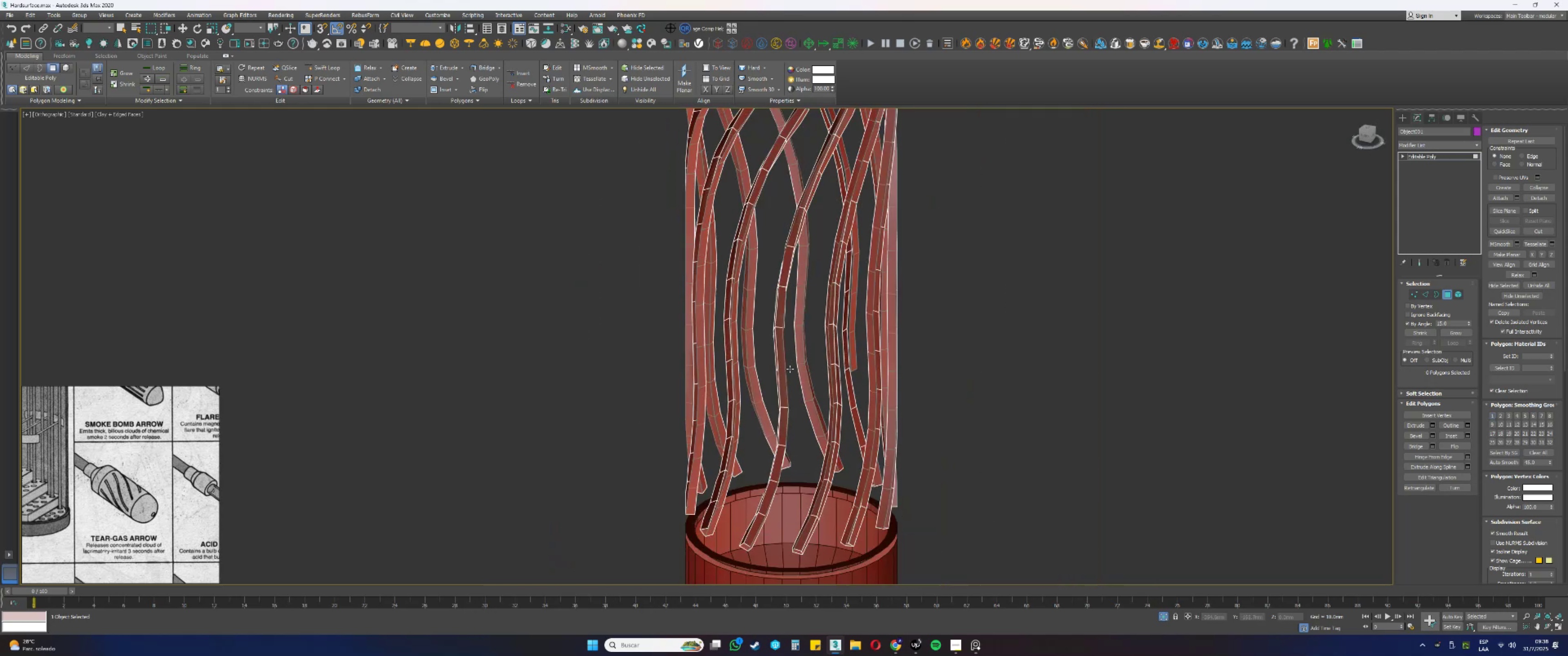 
key(Control+ControlLeft)
 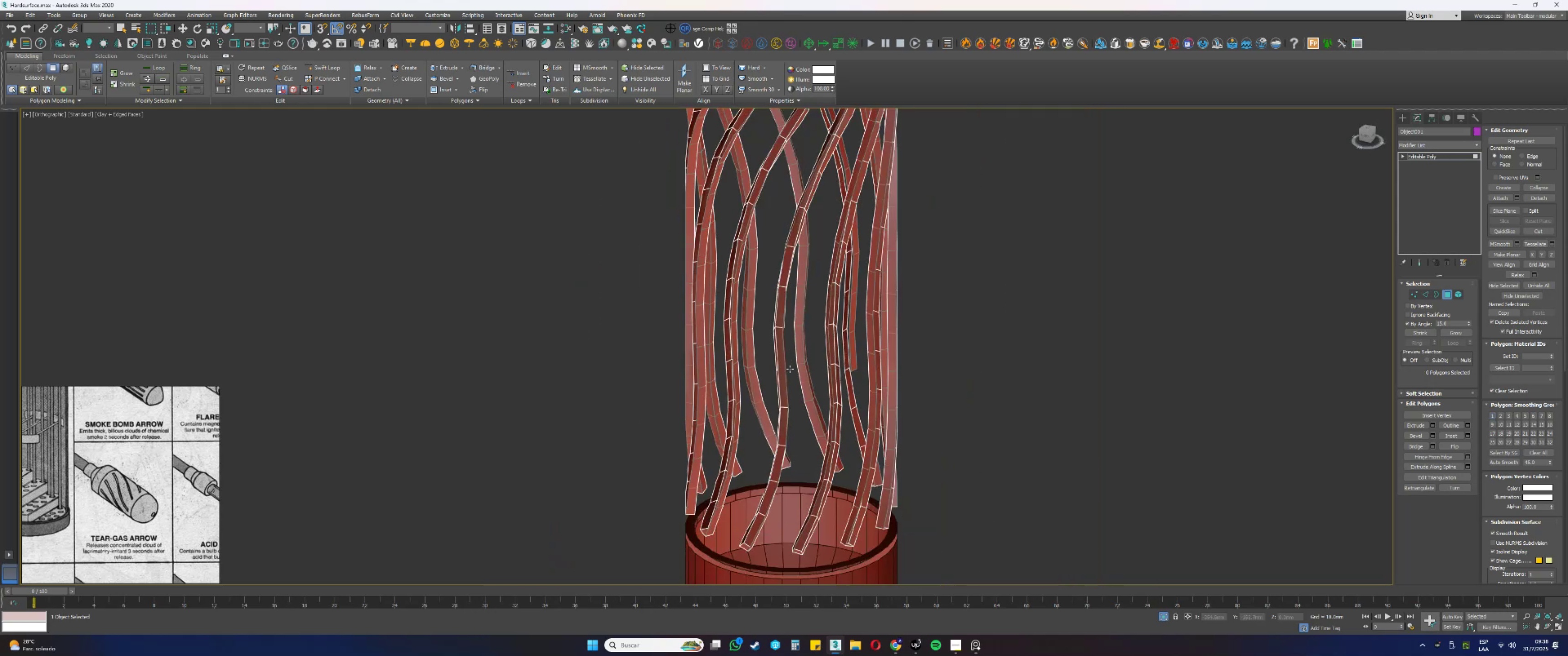 
key(Control+Z)
 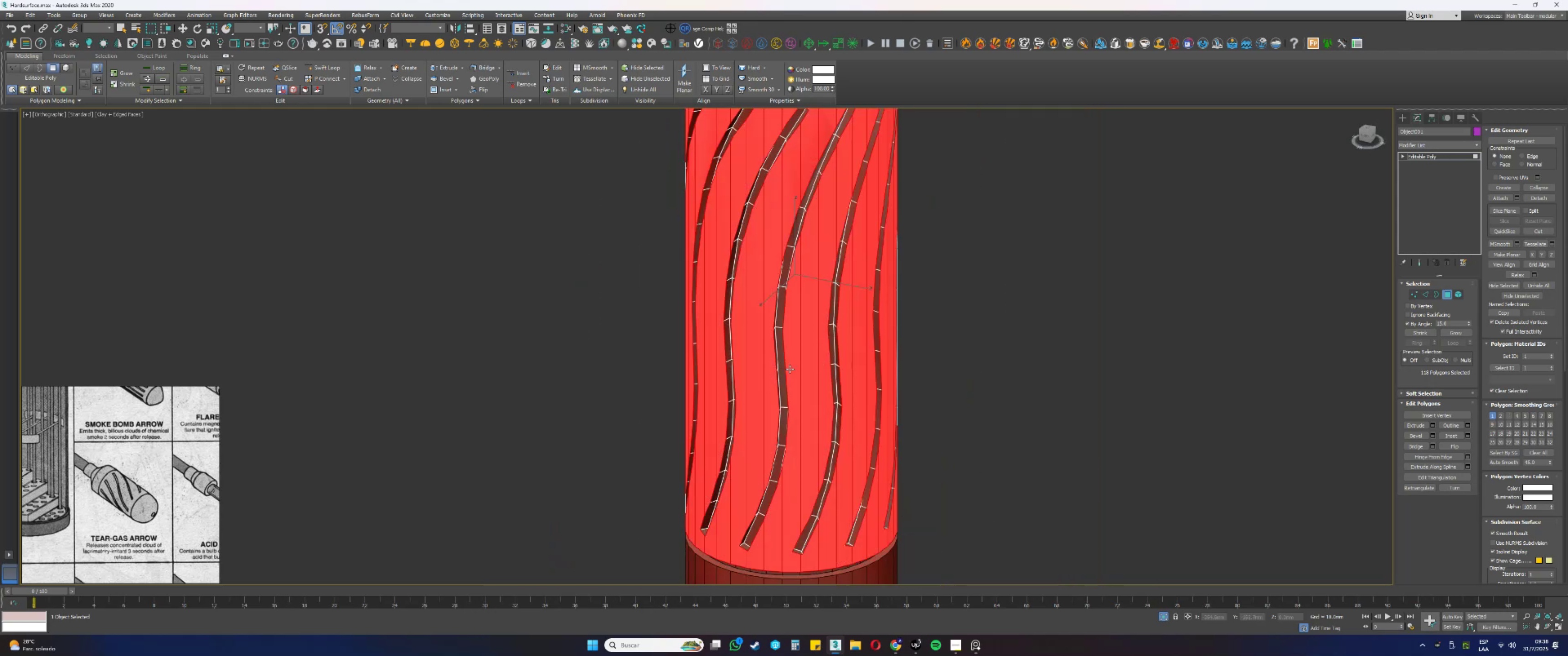 
key(Control+I)
 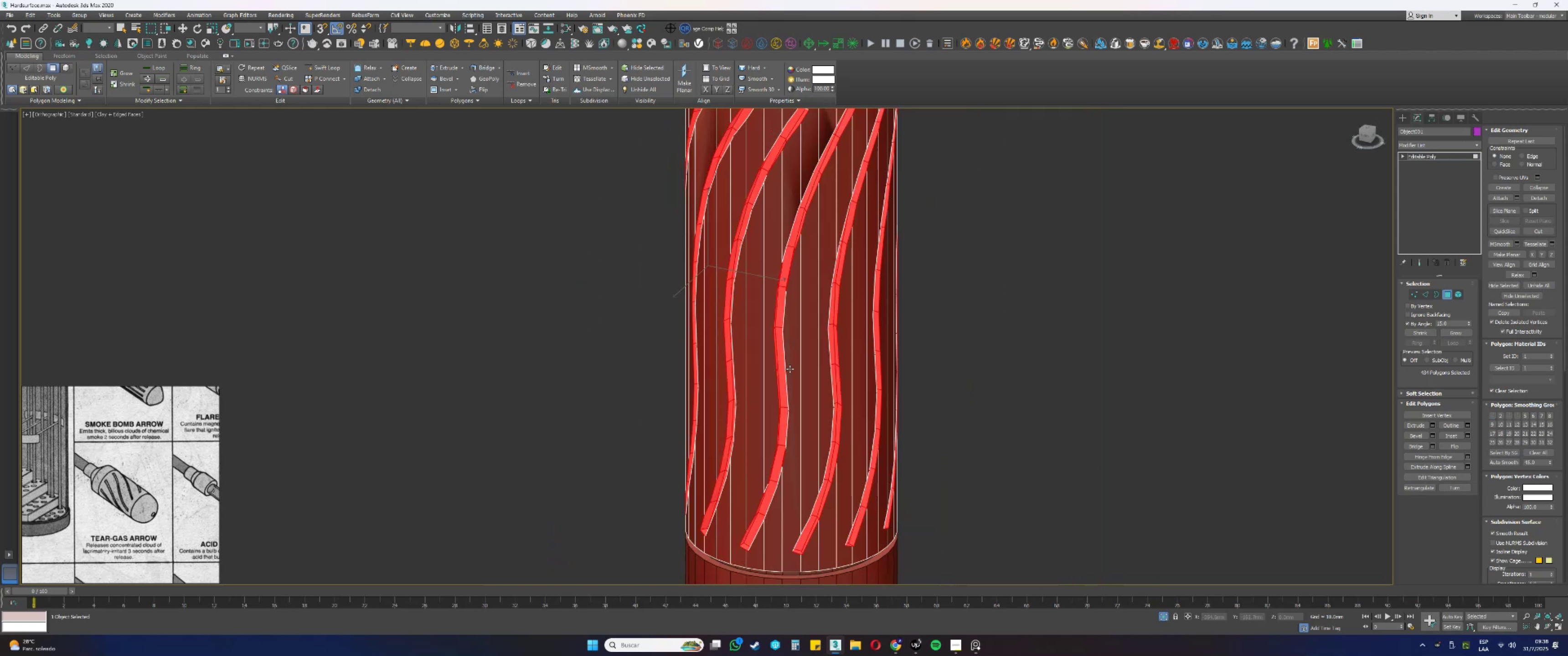 
key(Delete)
 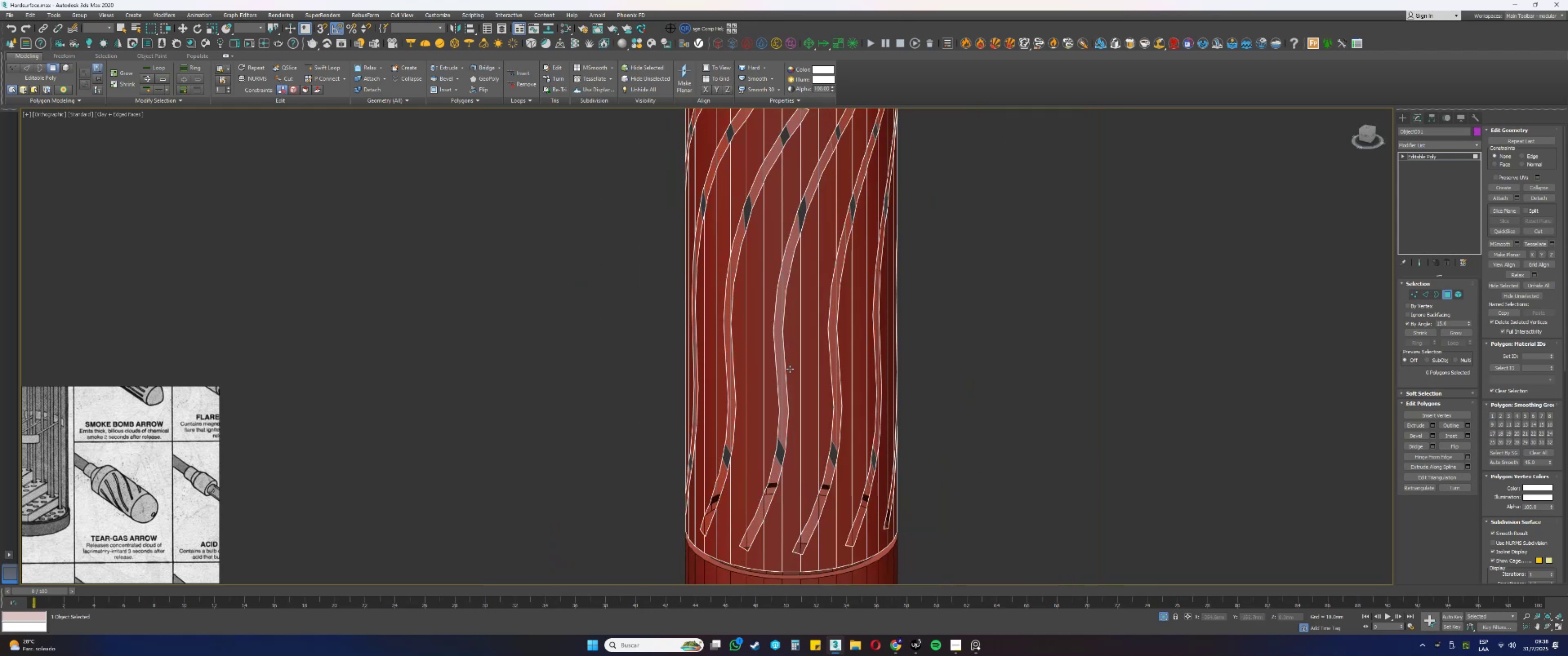 
key(1)
 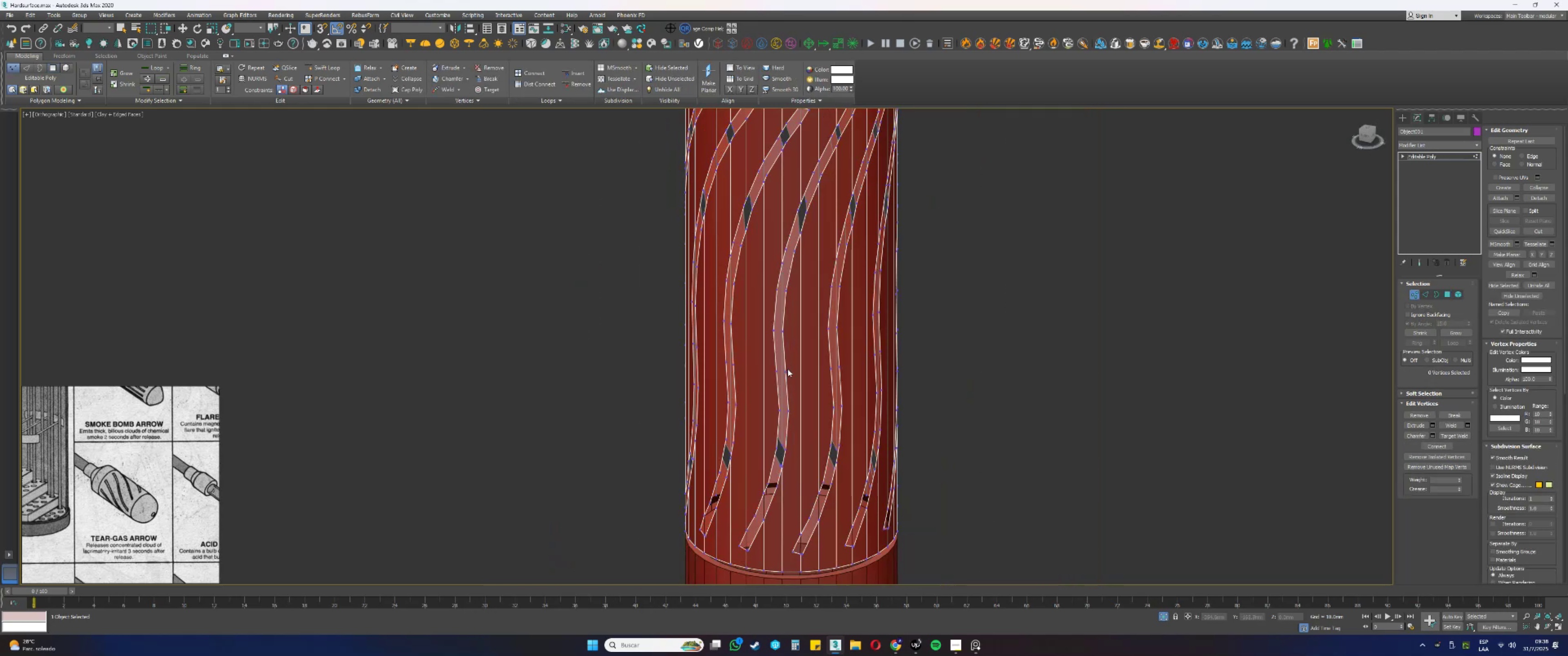 
scroll: coordinate [773, 367], scroll_direction: up, amount: 3.0
 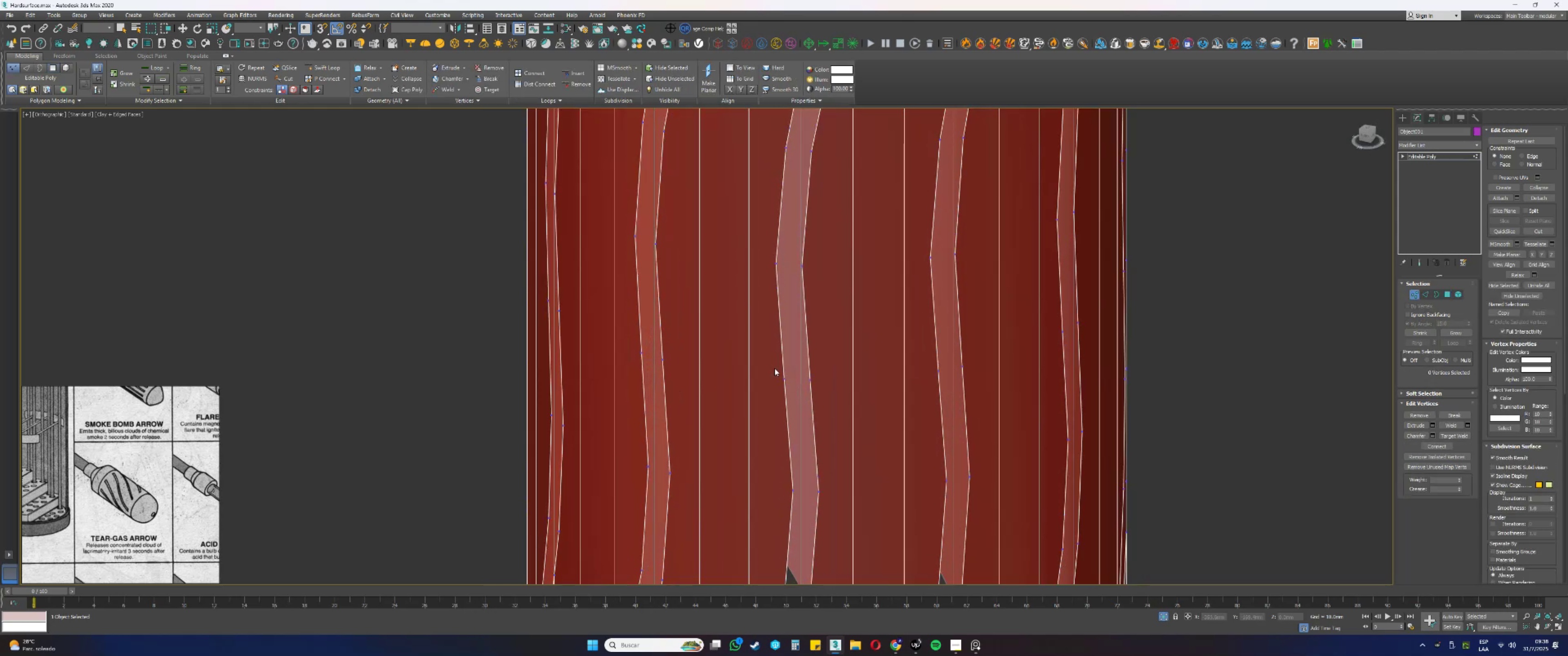 
hold_key(key=AltLeft, duration=0.36)
 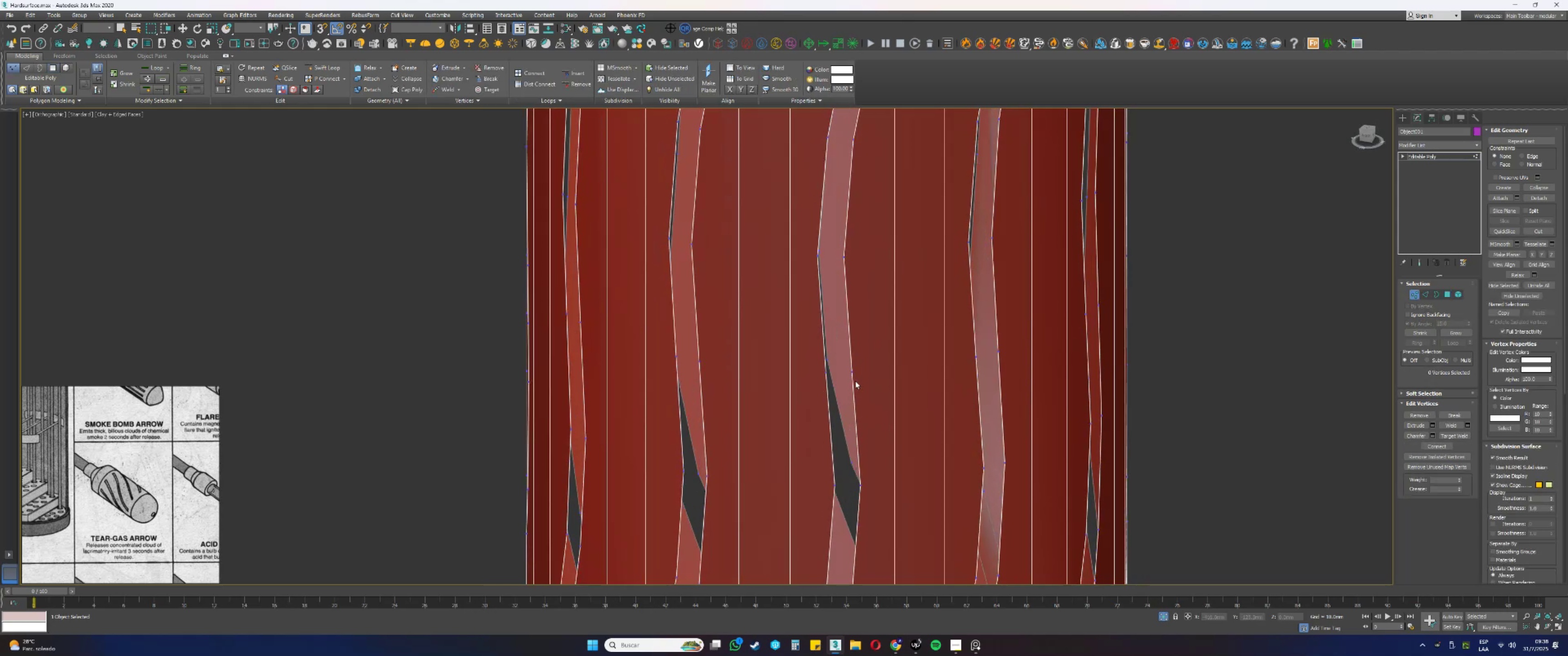 
left_click([853, 374])
 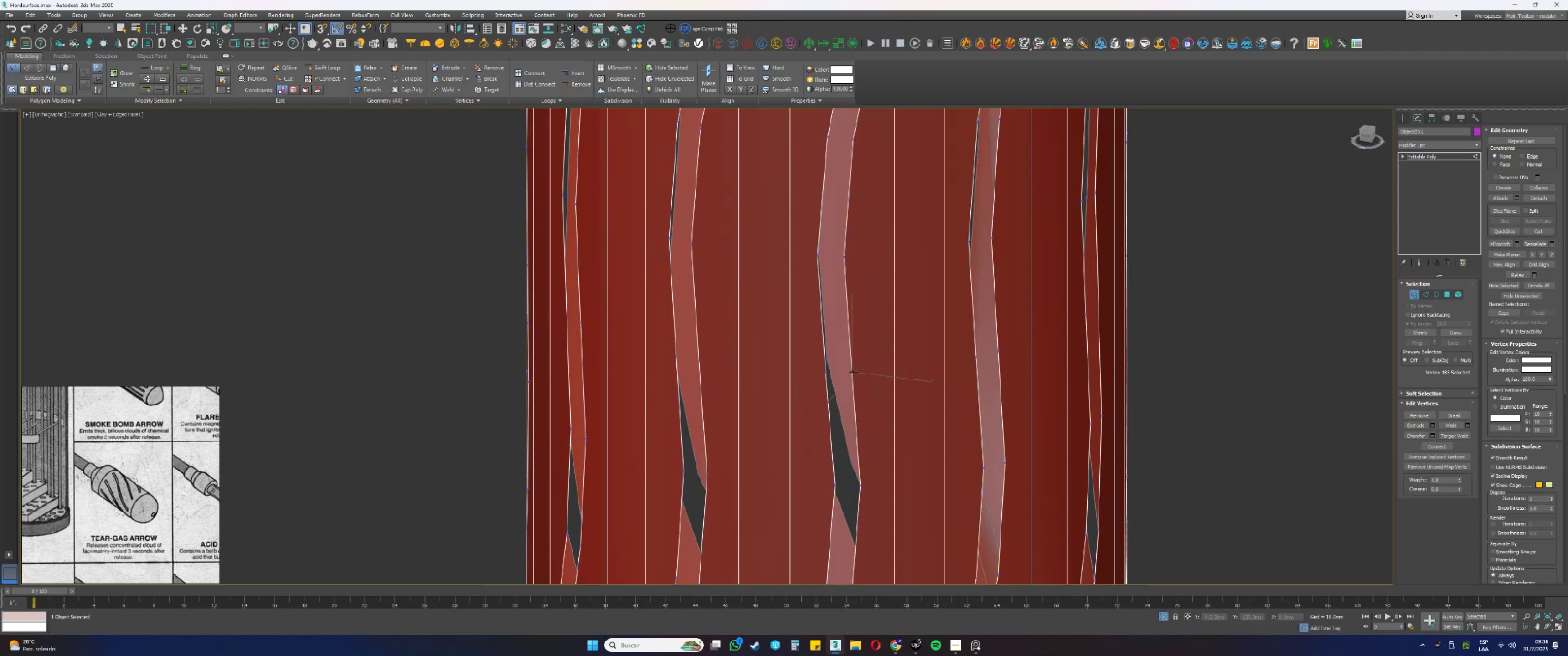 
scroll: coordinate [867, 362], scroll_direction: none, amount: 0.0
 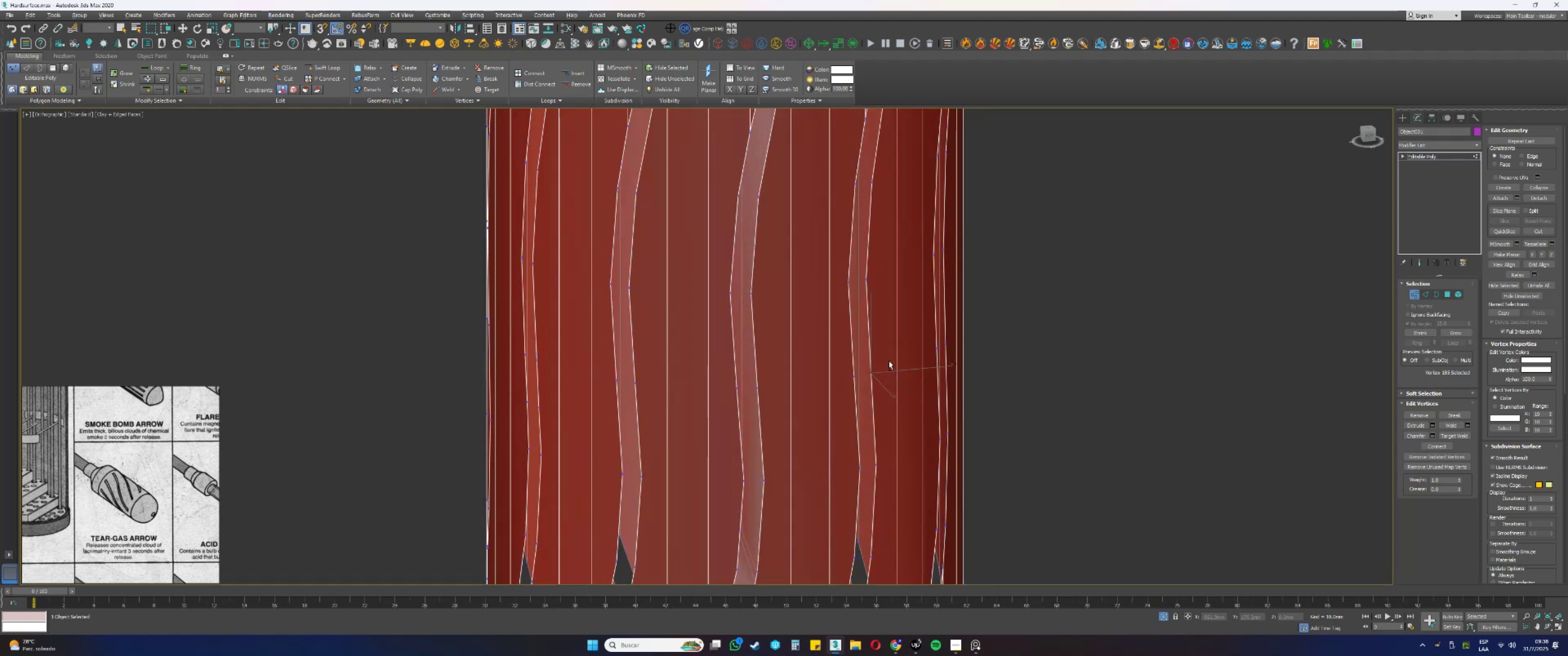 
hold_key(key=AltLeft, duration=1.53)
 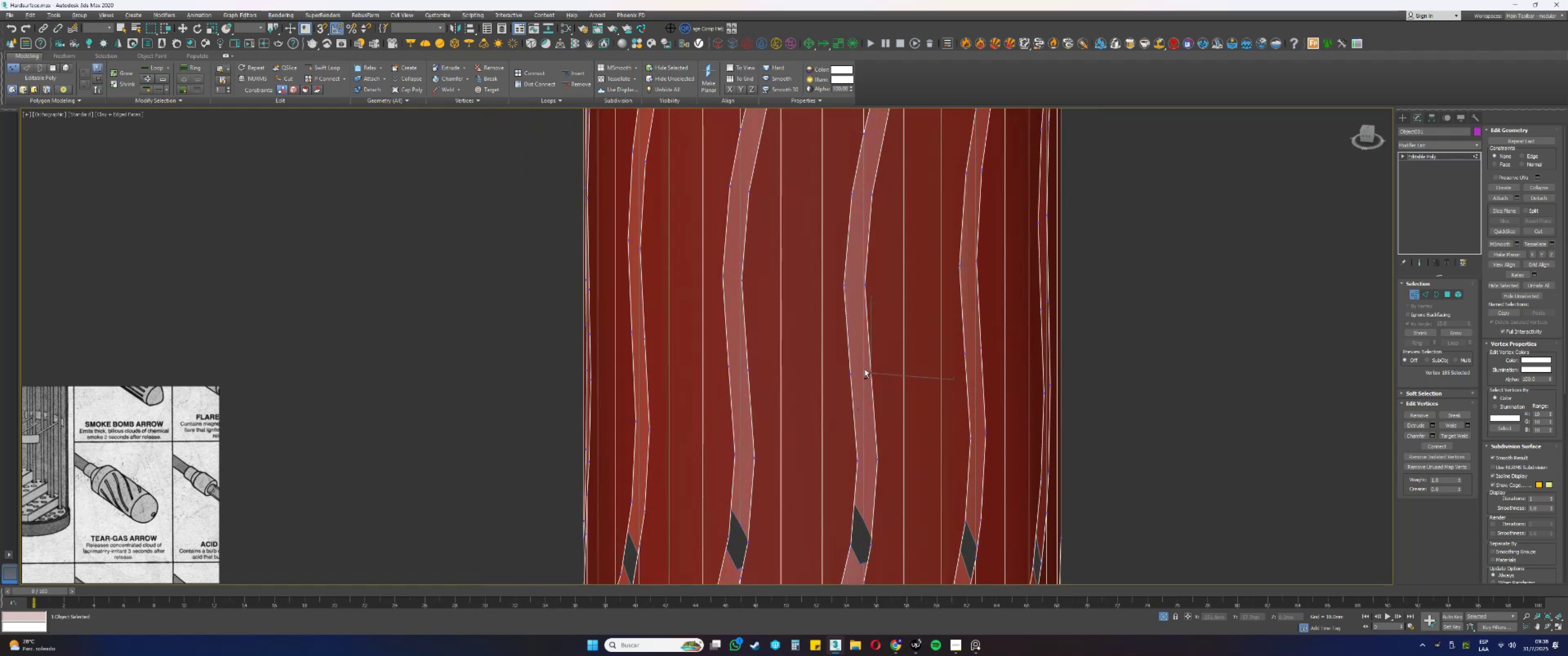 
hold_key(key=AltLeft, duration=0.61)
 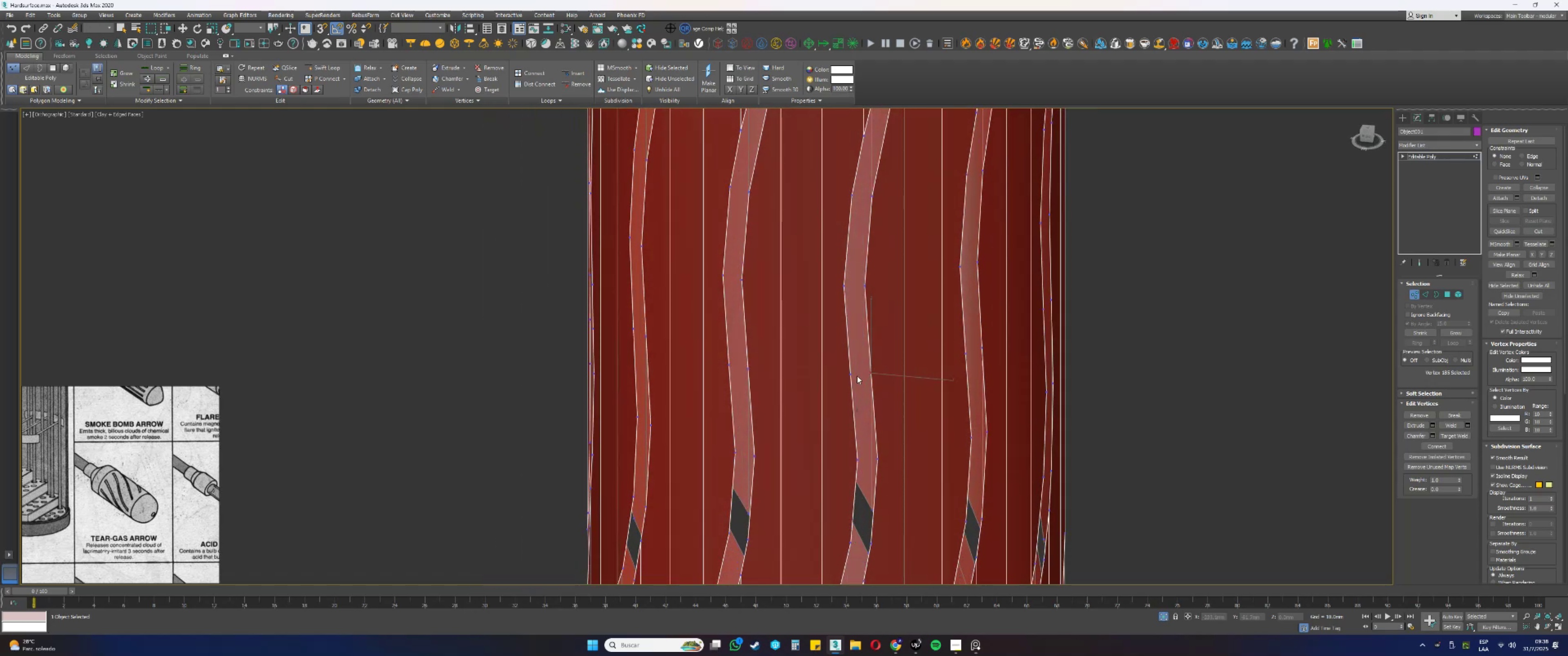 
scroll: coordinate [856, 376], scroll_direction: down, amount: 2.0
 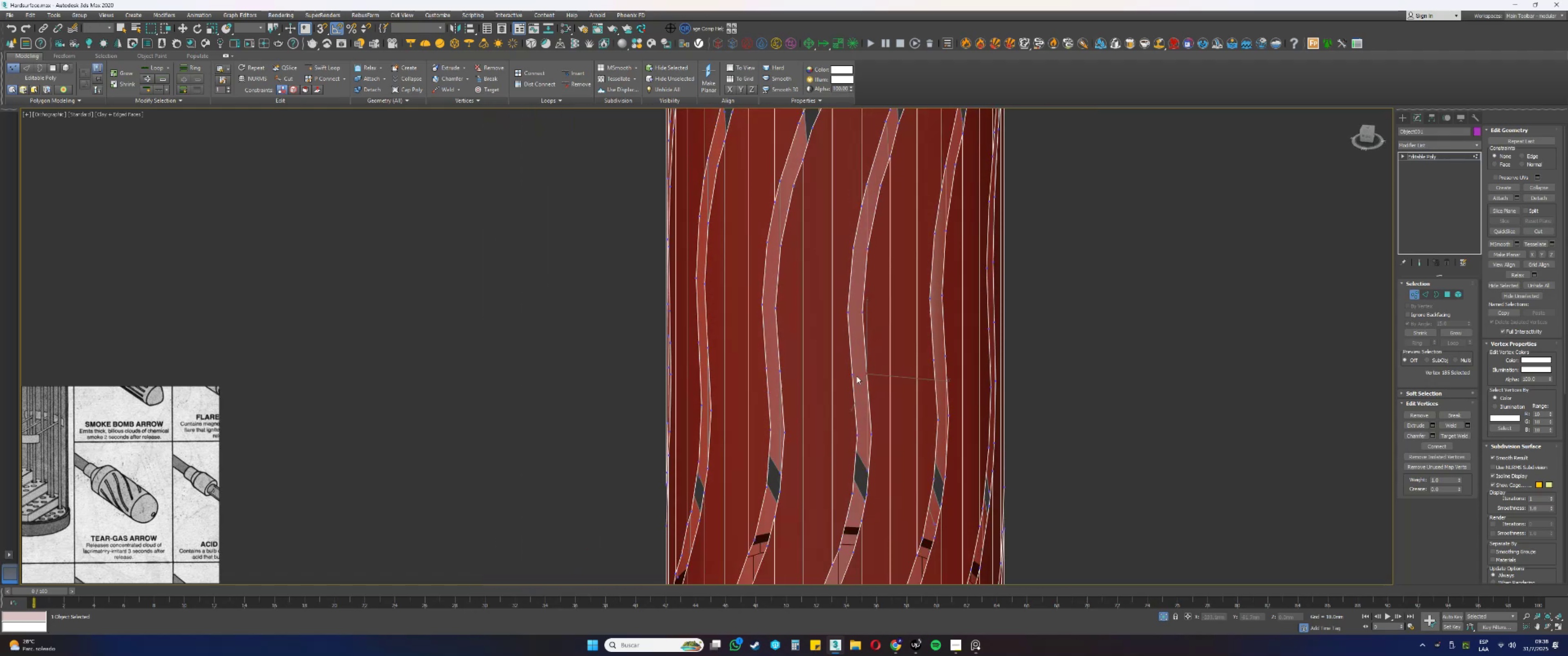 
hold_key(key=AltLeft, duration=0.69)
 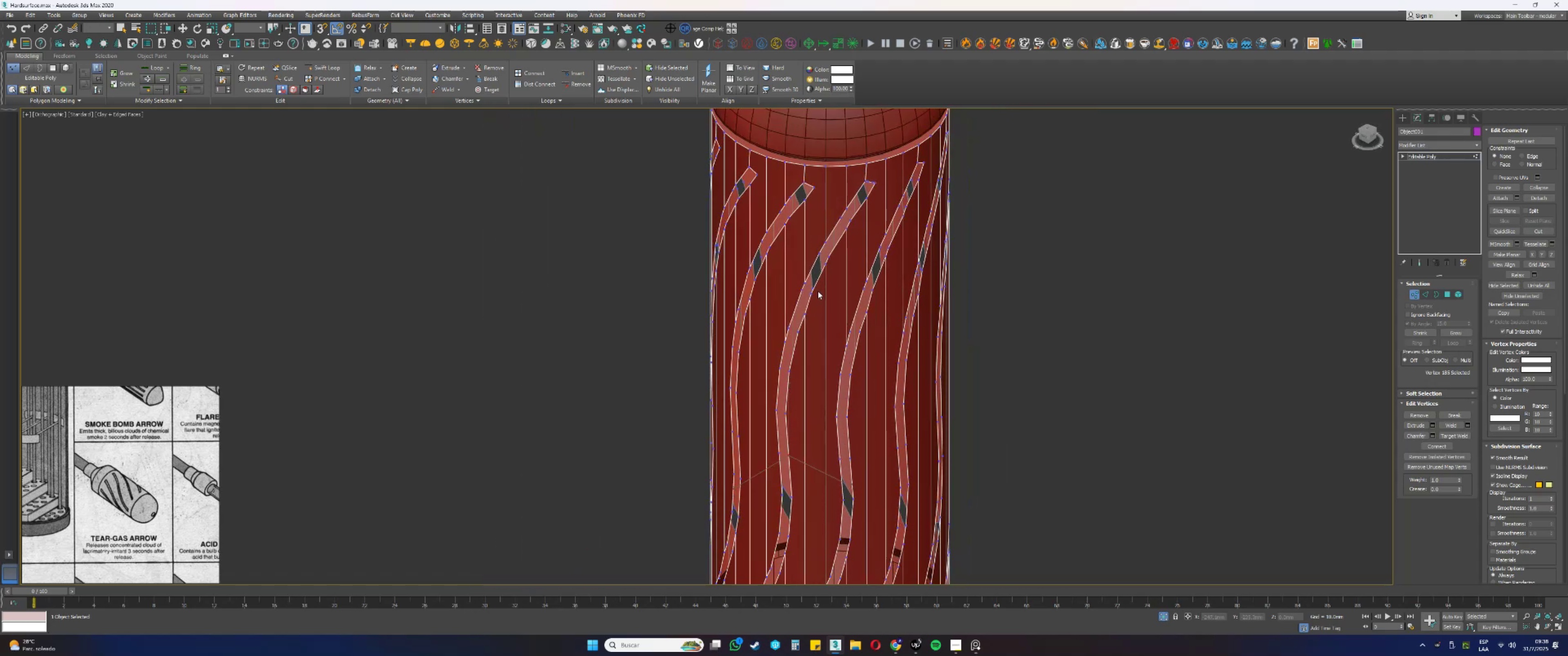 
hold_key(key=AltLeft, duration=0.66)
 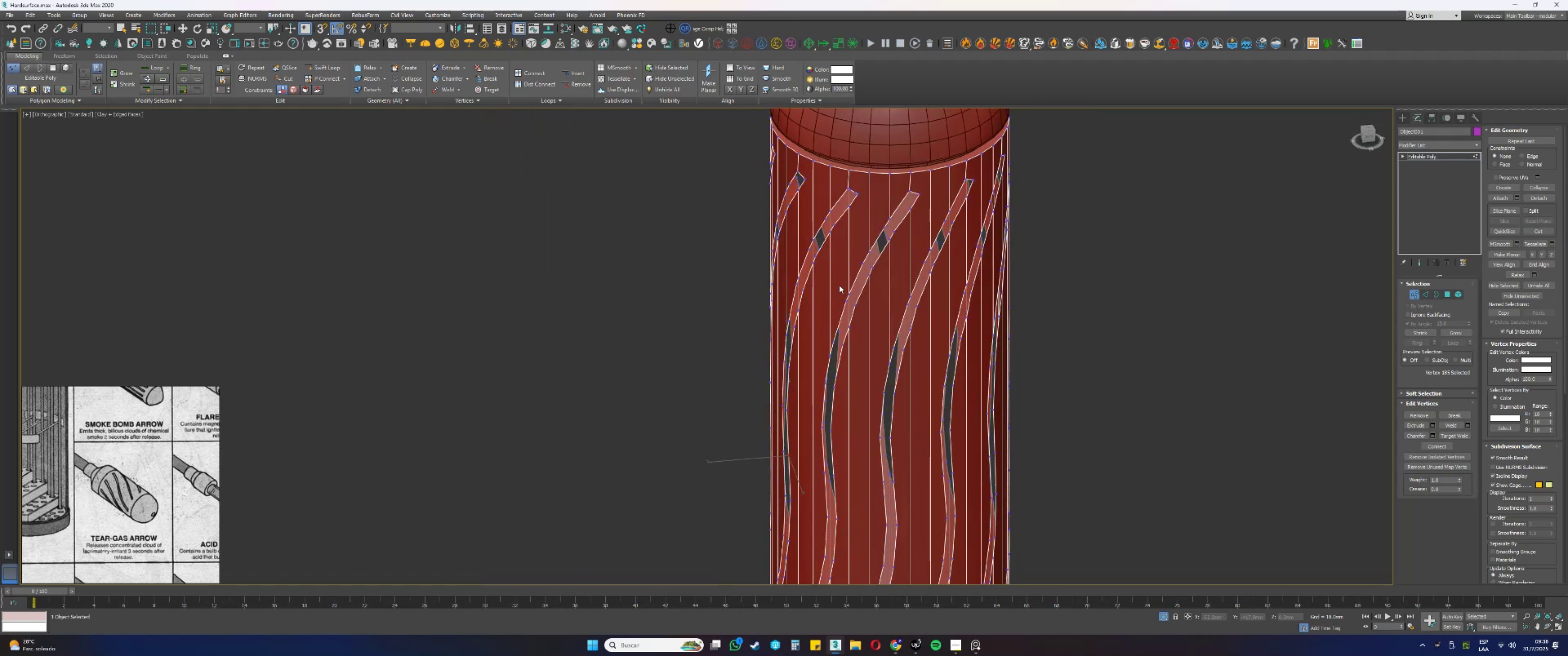 
scroll: coordinate [844, 280], scroll_direction: down, amount: 1.0
 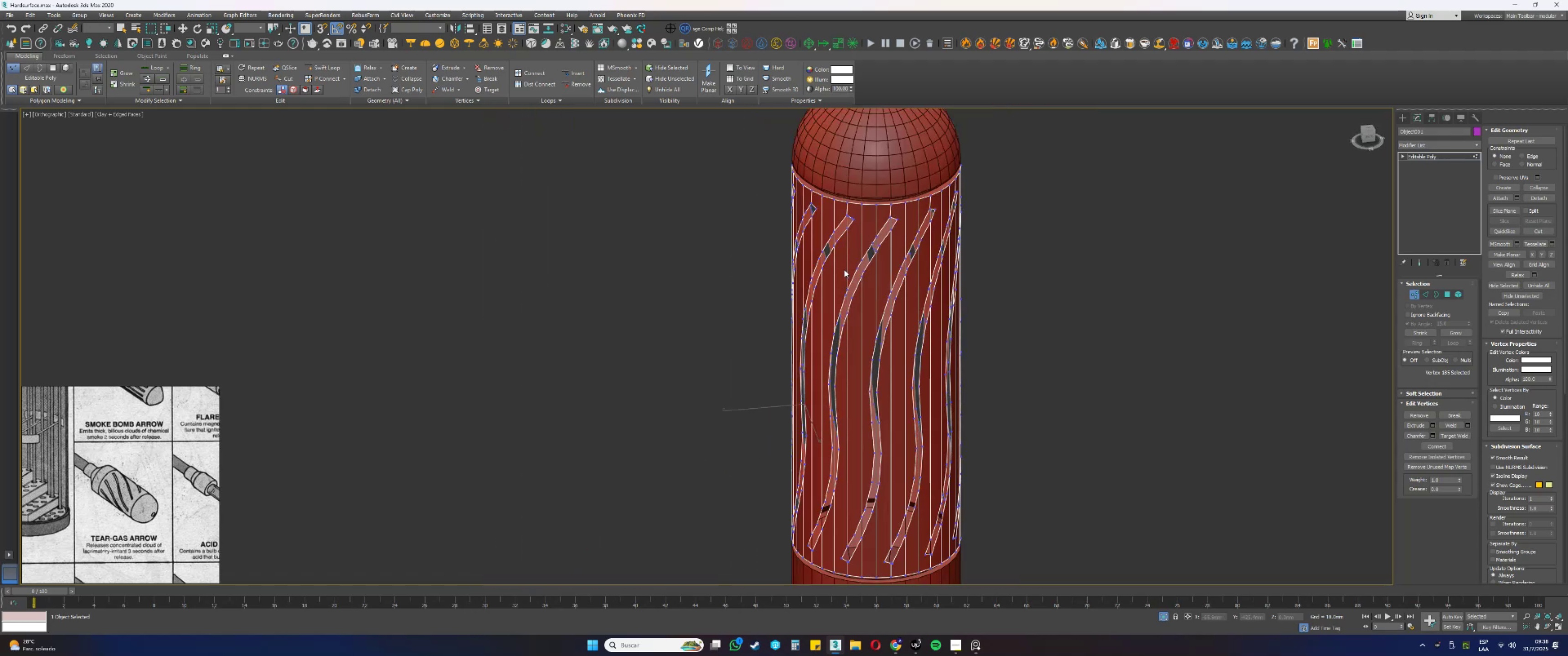 
scroll: coordinate [845, 209], scroll_direction: up, amount: 5.0
 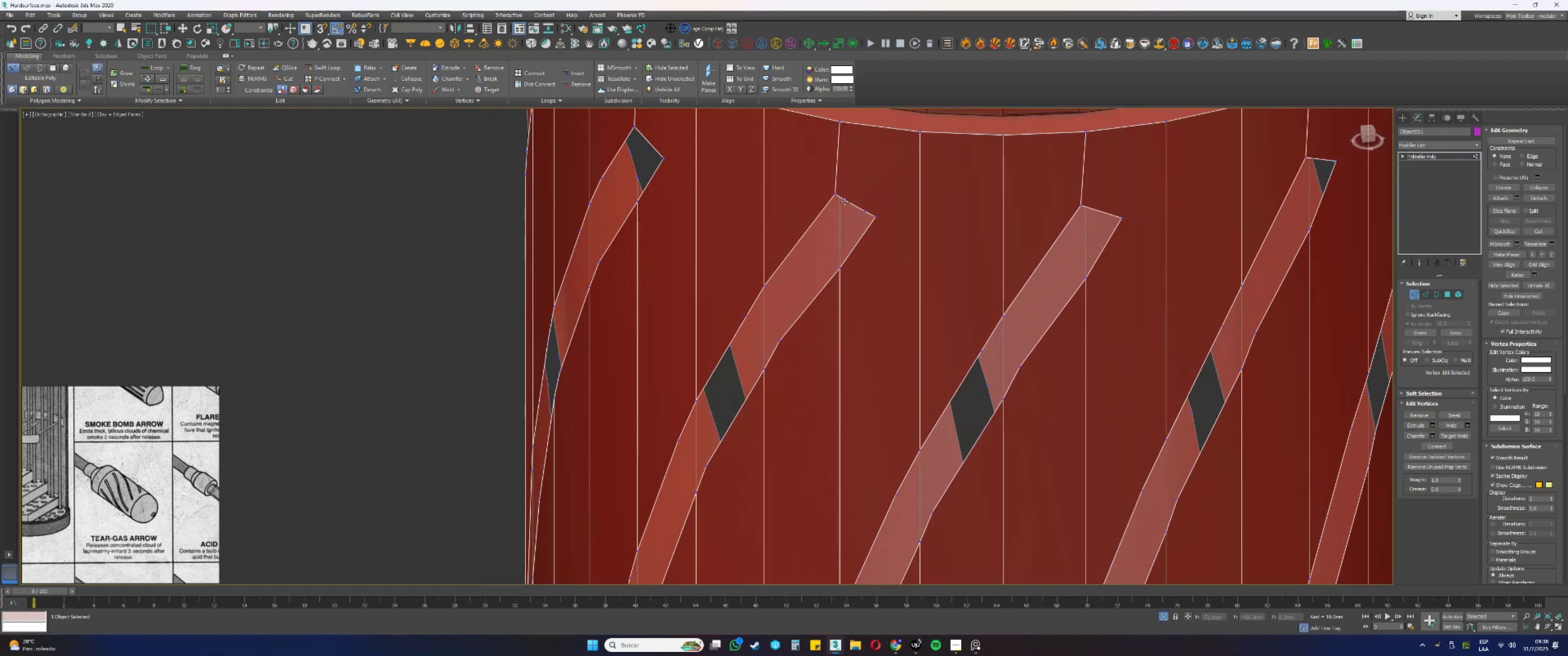 
left_click([844, 200])
 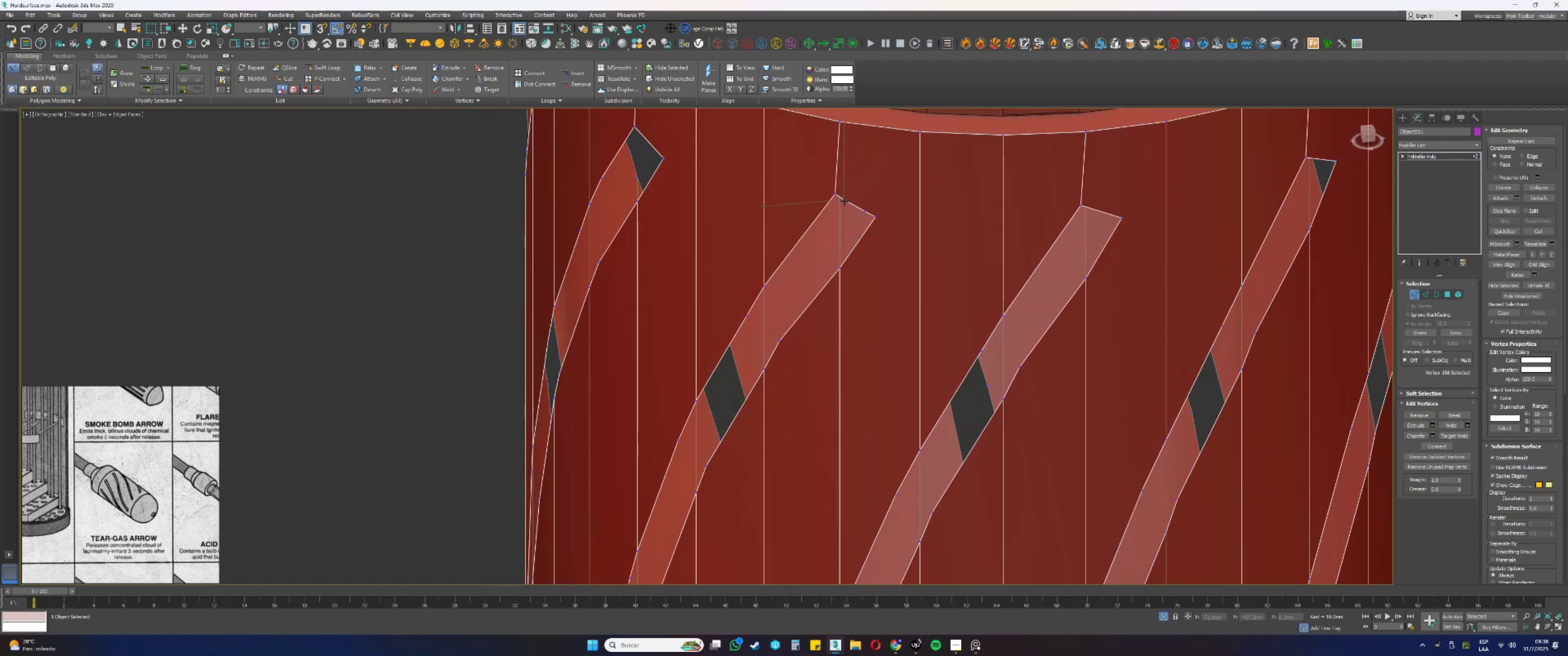 
key(Backspace)
 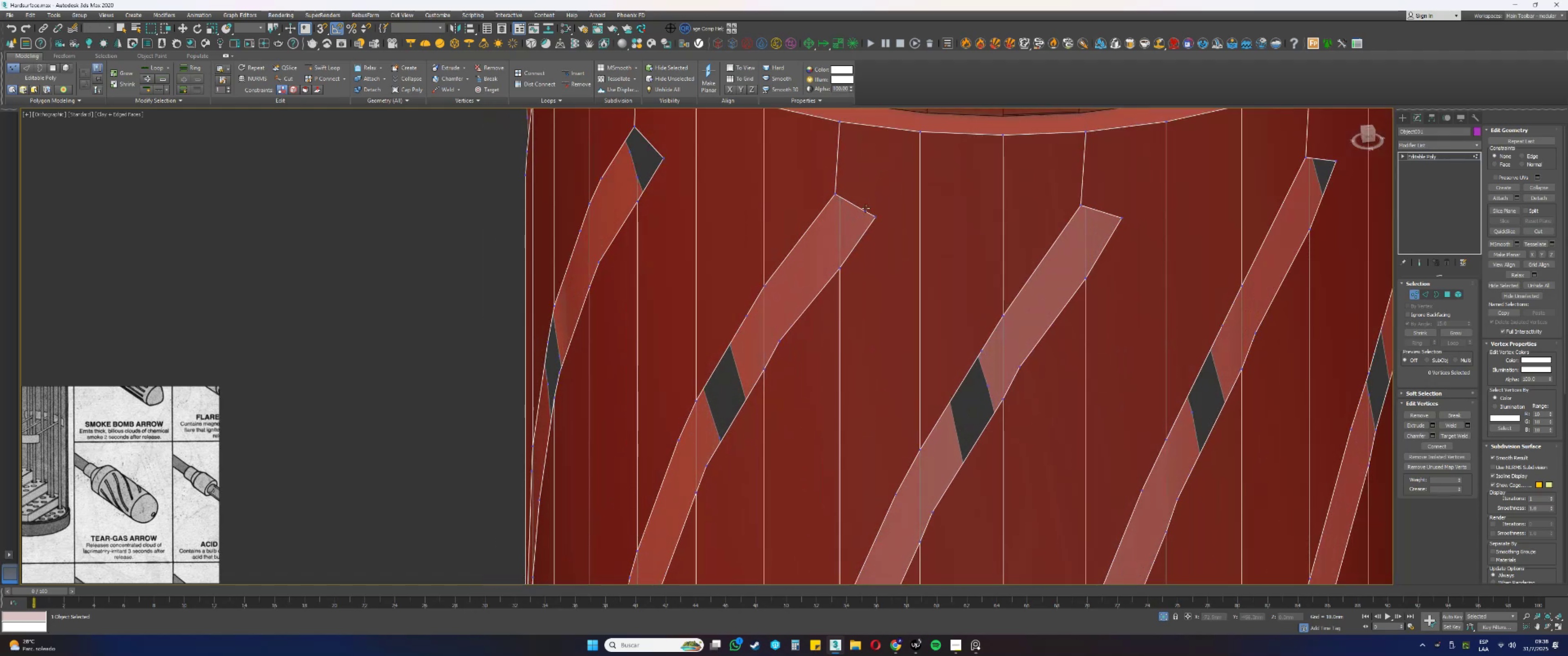 
left_click([865, 210])
 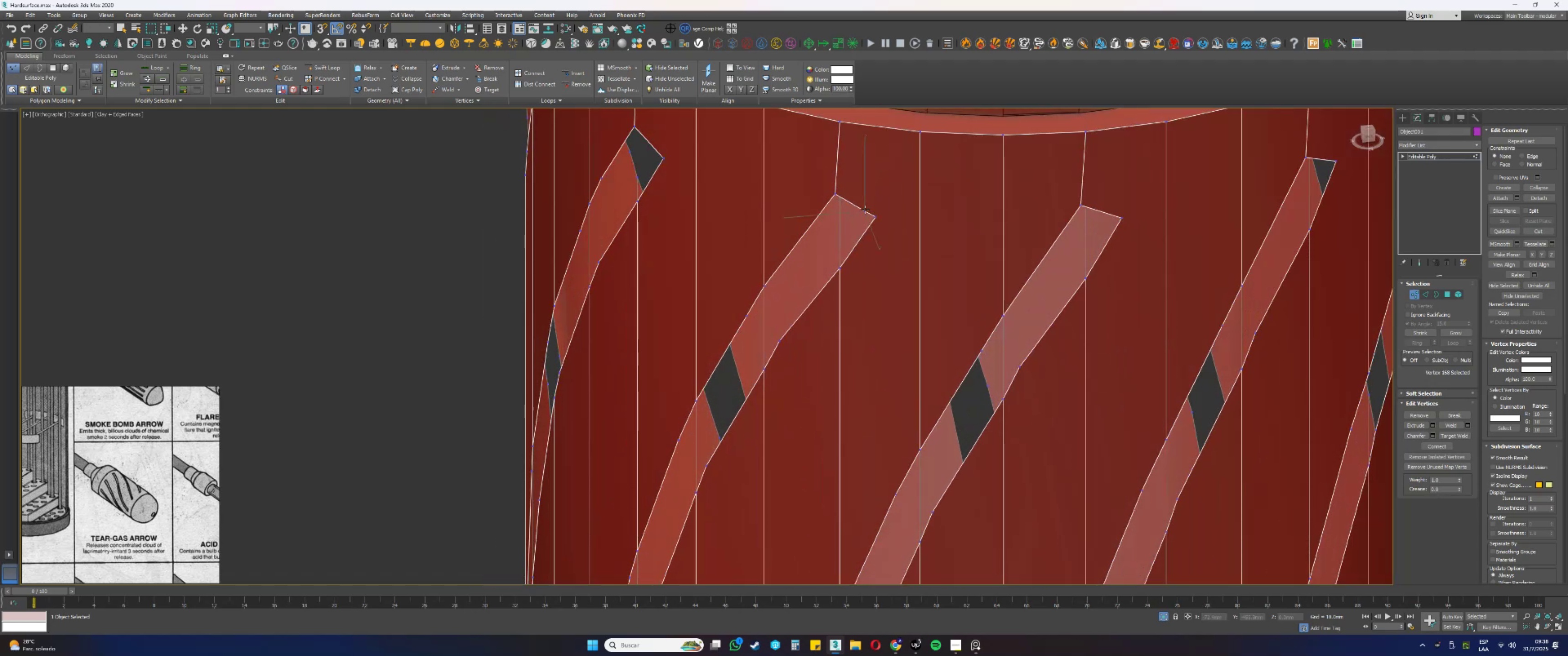 
key(Backspace)
 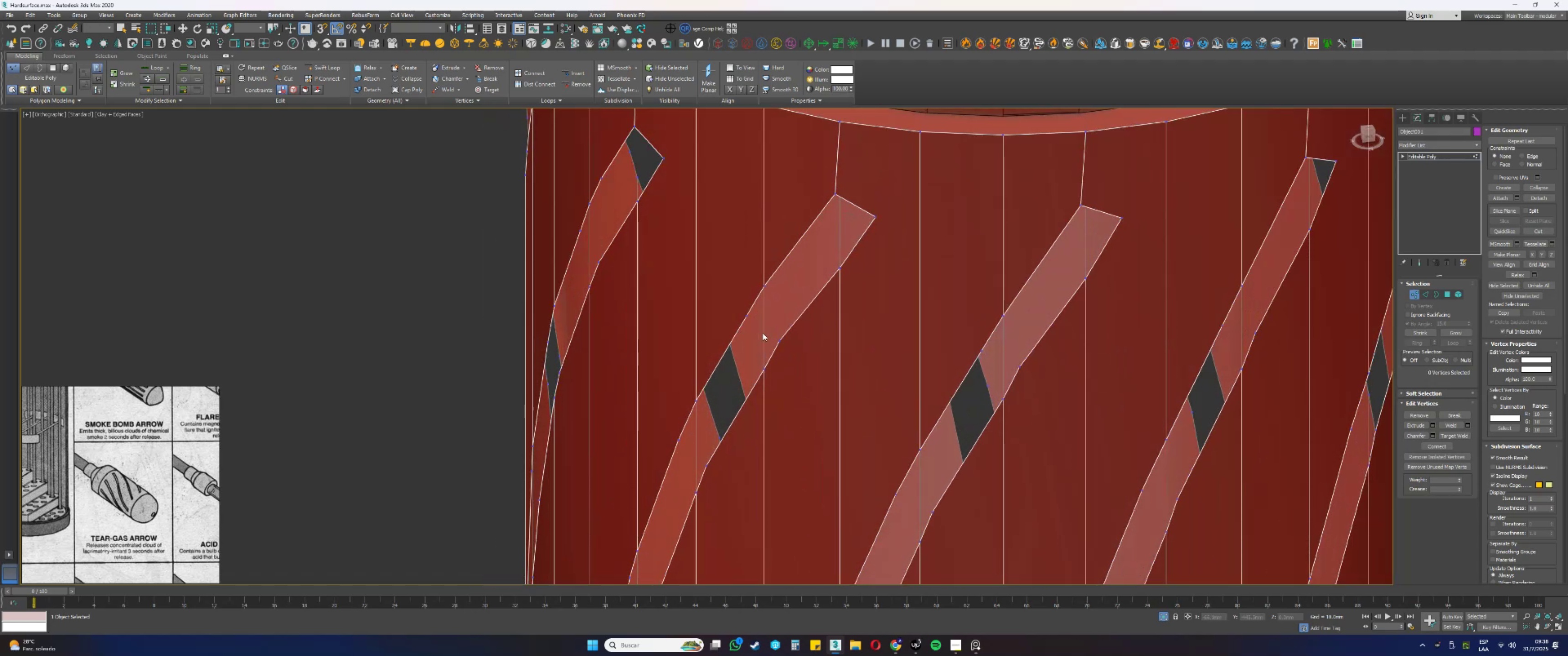 
left_click_drag(start_coordinate=[753, 321], to_coordinate=[743, 311])
 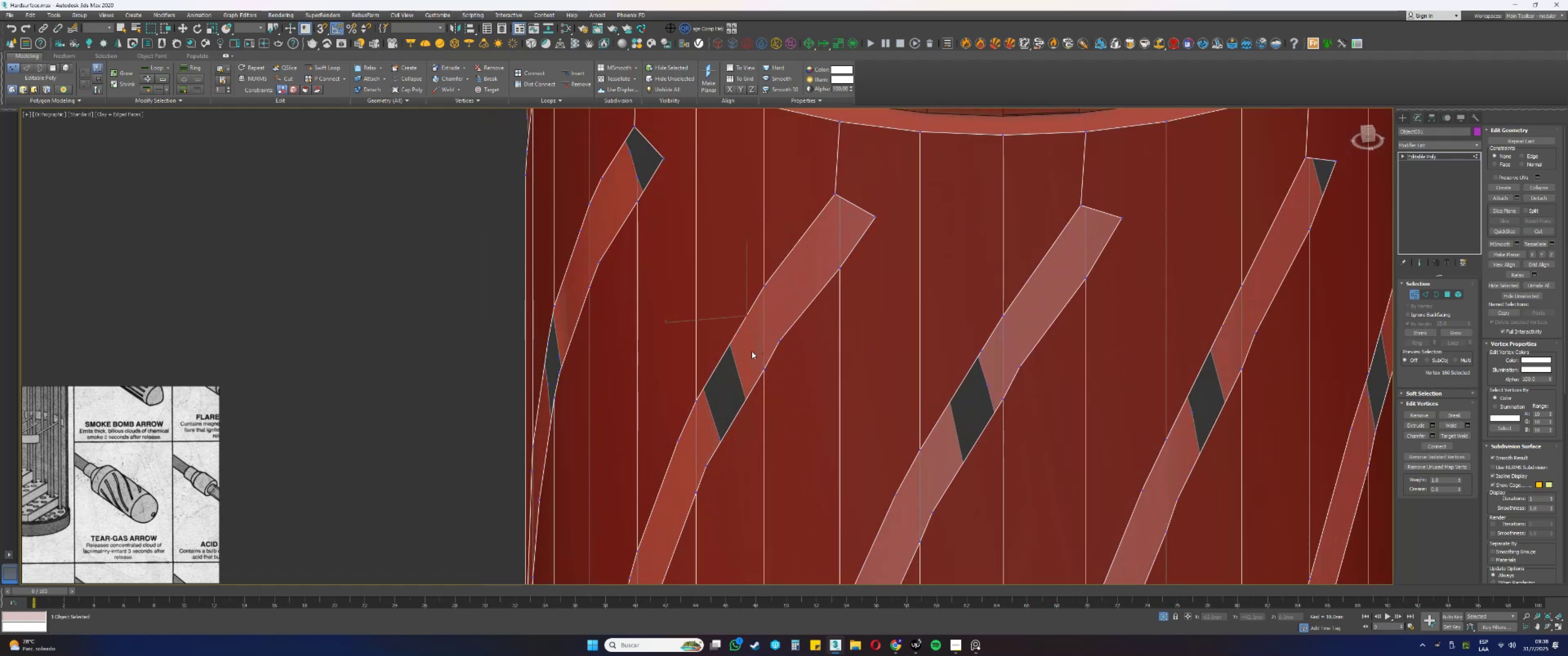 
hold_key(key=AltLeft, duration=0.46)
 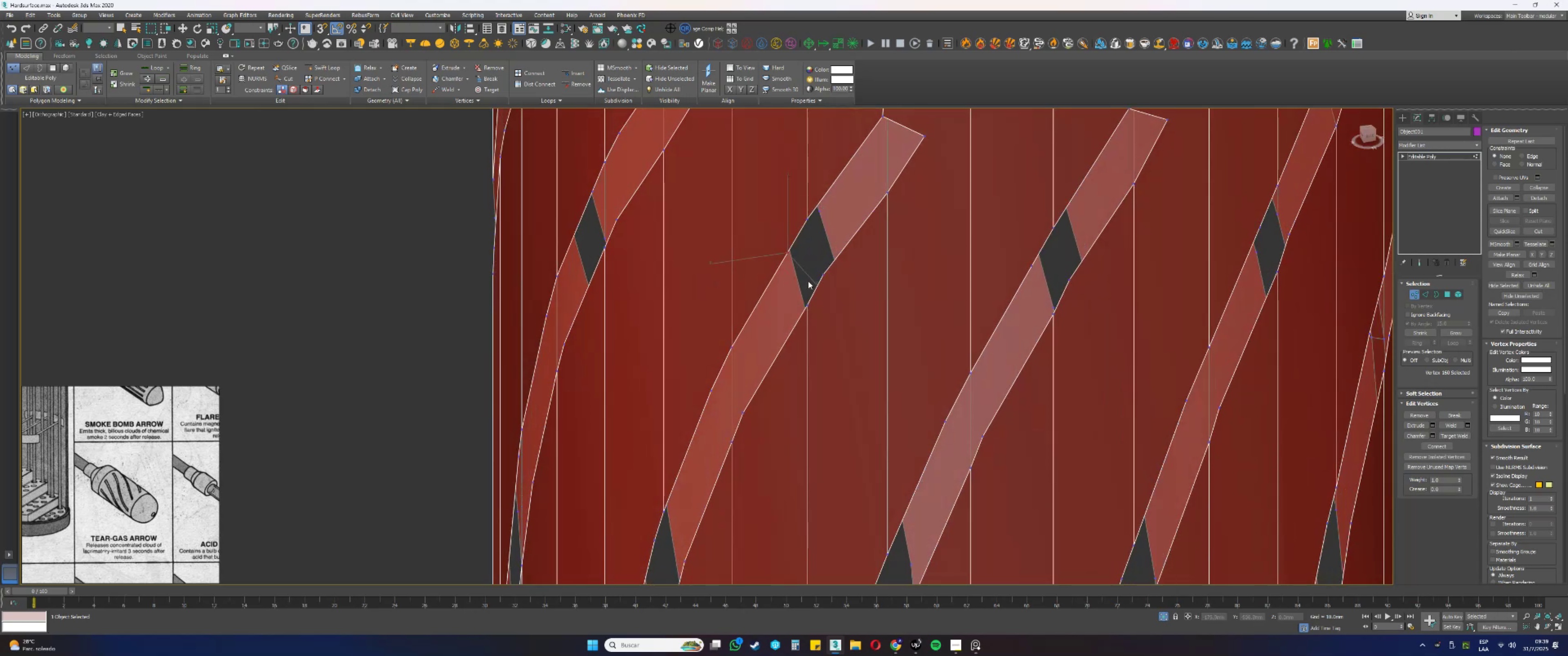 
scroll: coordinate [811, 281], scroll_direction: down, amount: 1.0
 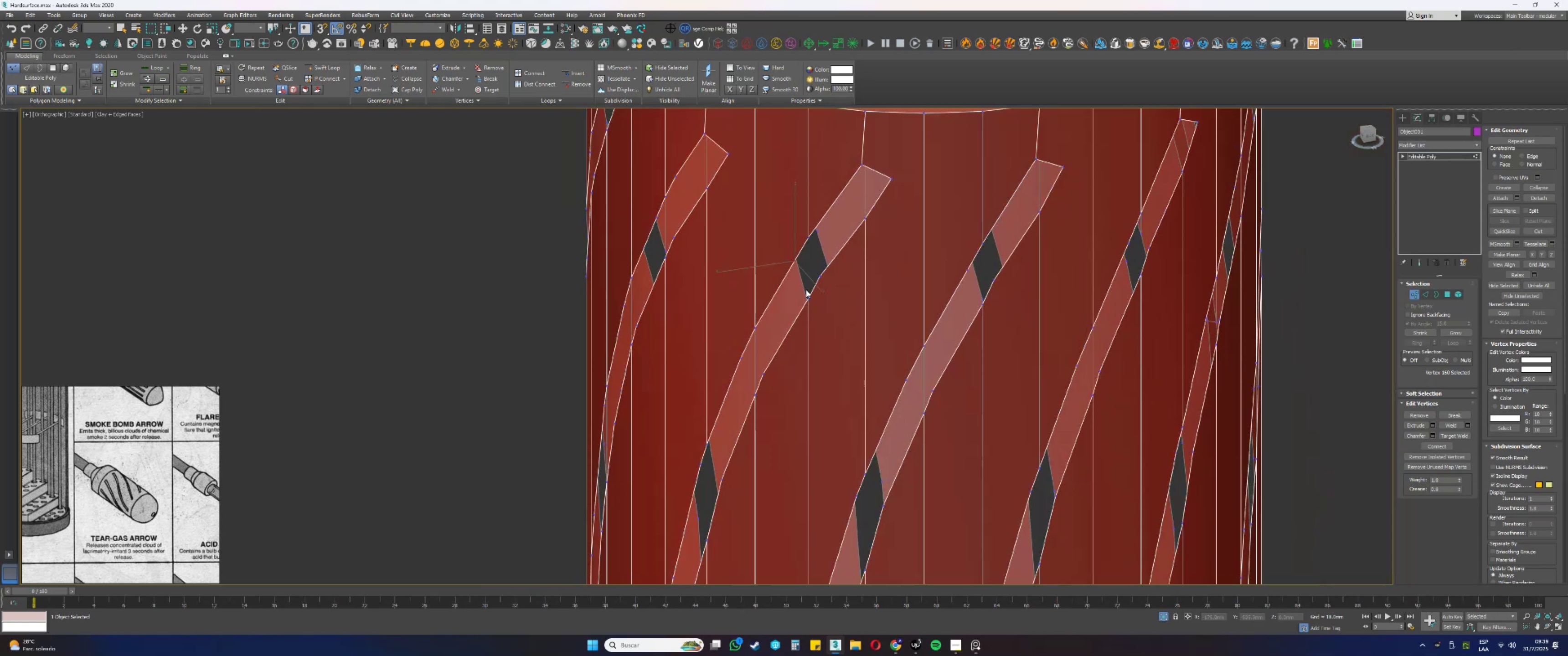 
hold_key(key=AltLeft, duration=0.33)
 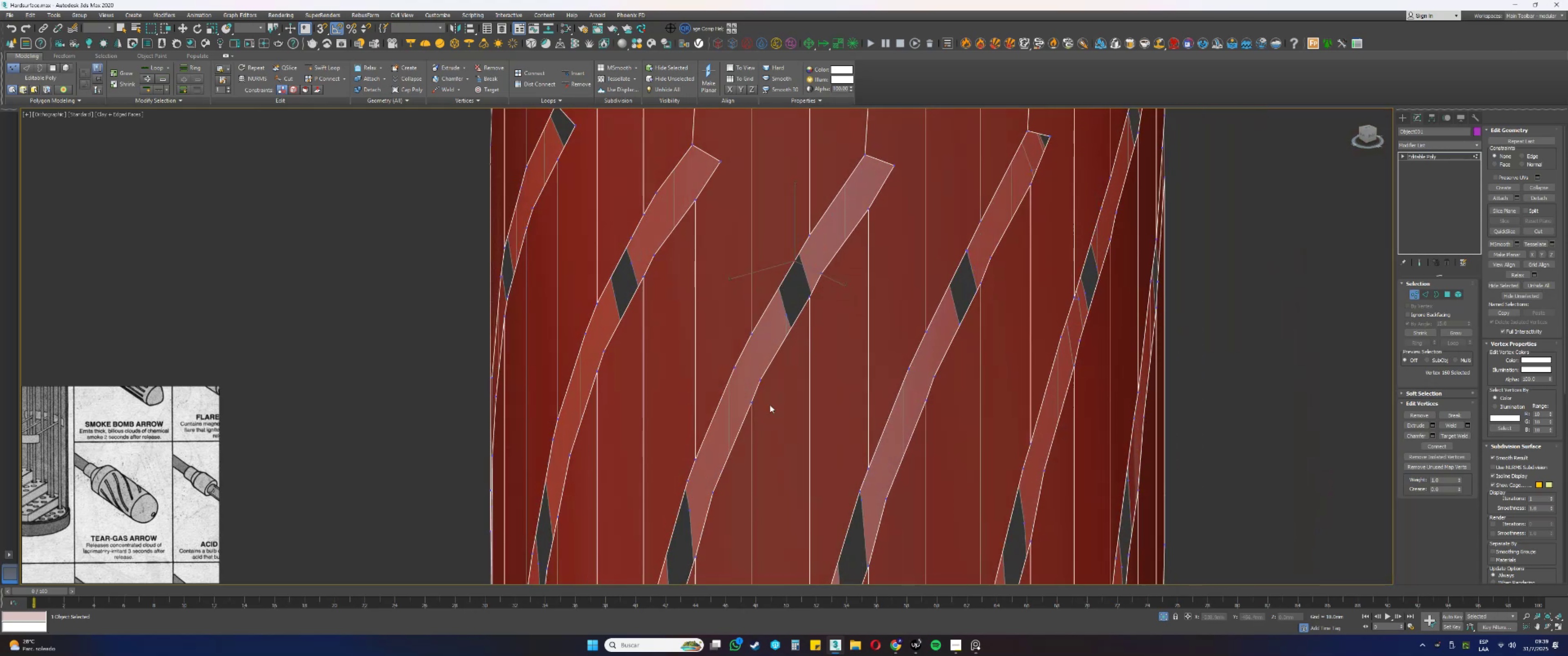 
key(Alt+AltLeft)
 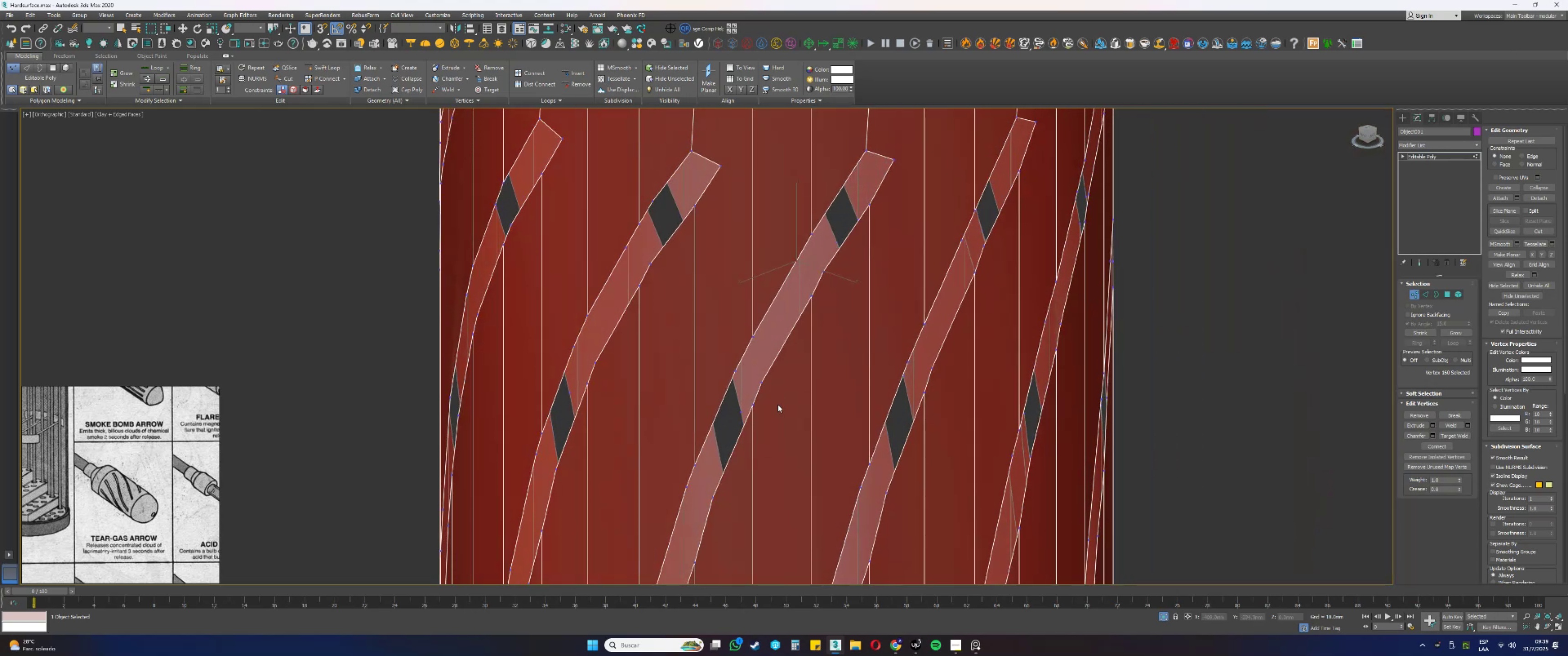 
hold_key(key=AltLeft, duration=0.4)
 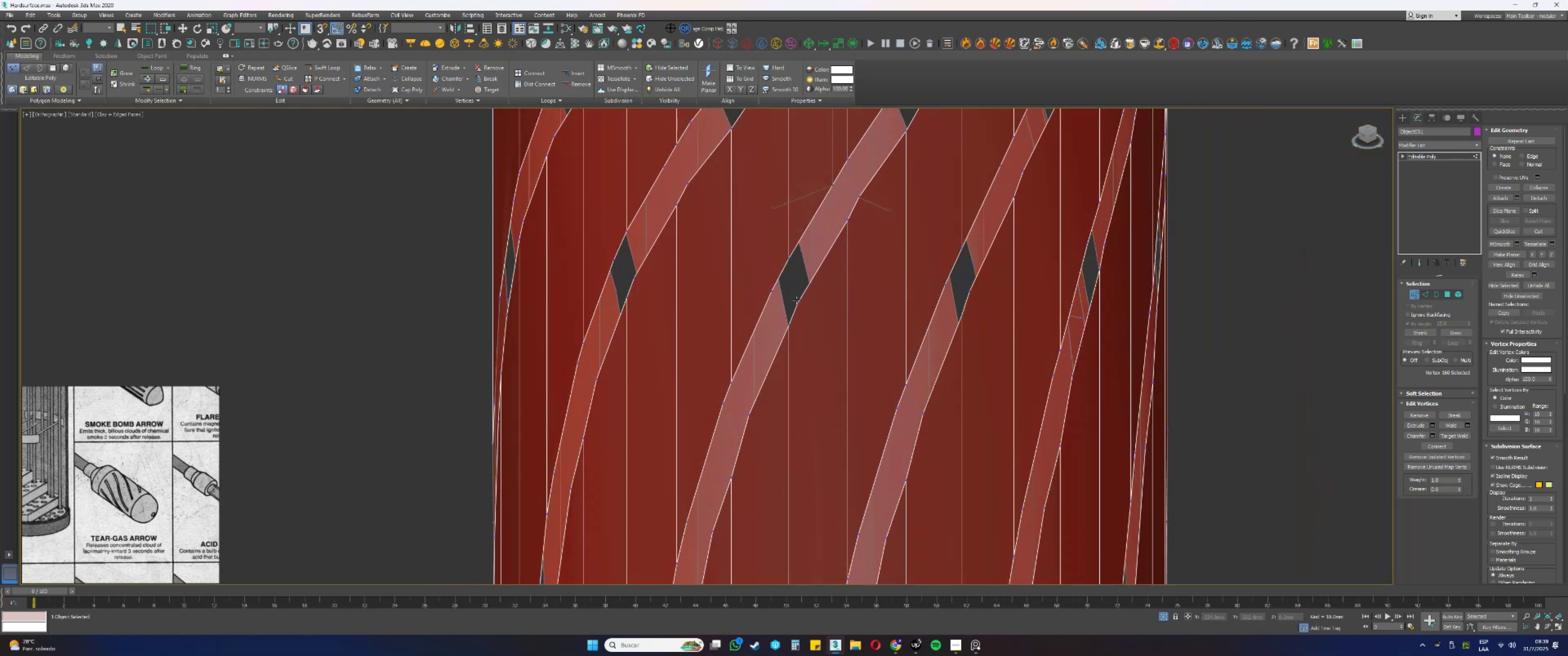 
left_click([798, 301])
 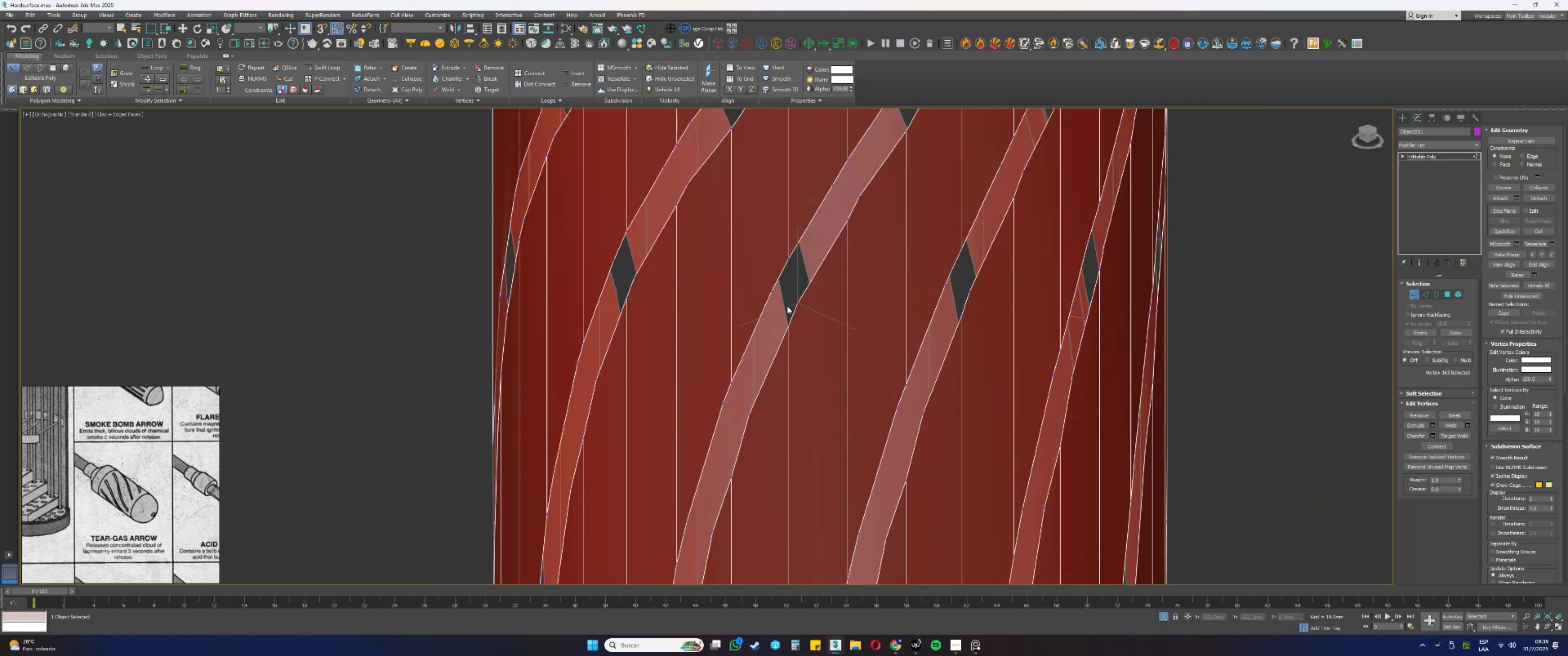 
key(Backspace)
 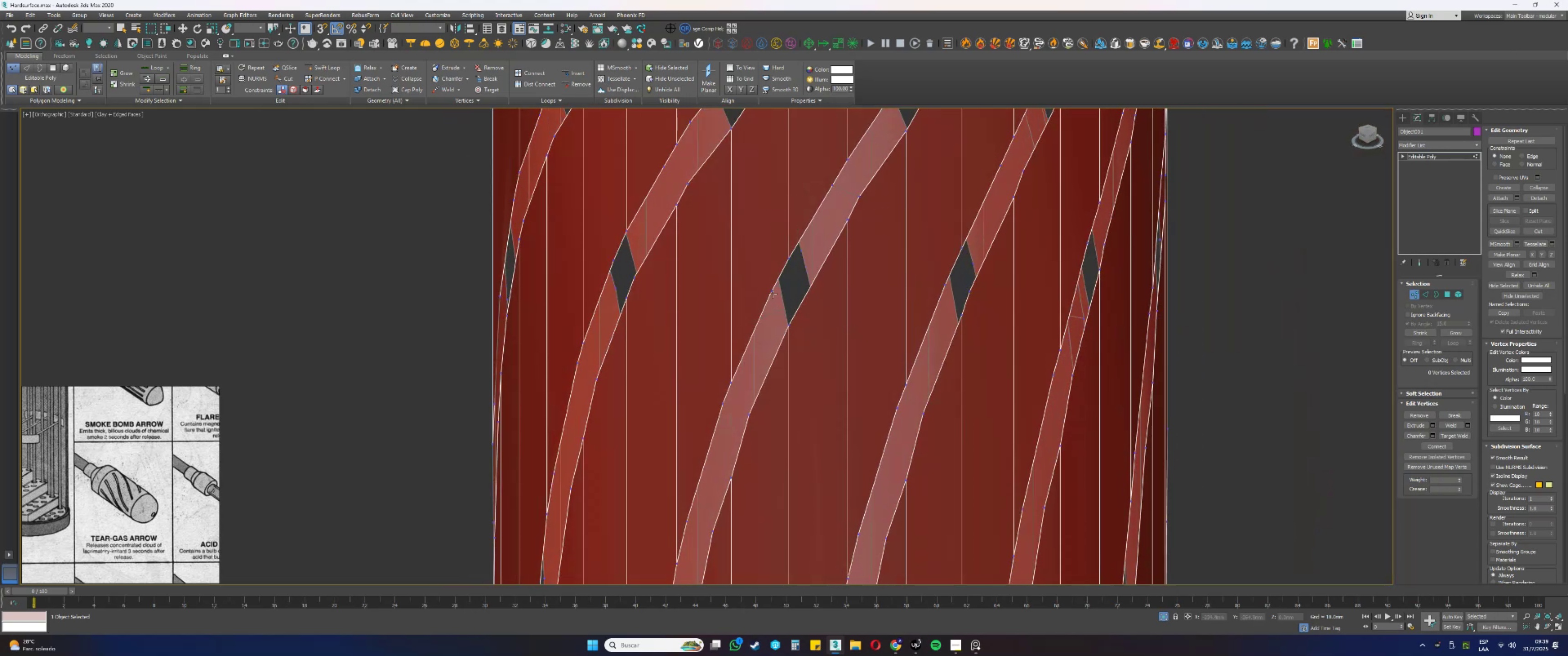 
left_click([773, 293])
 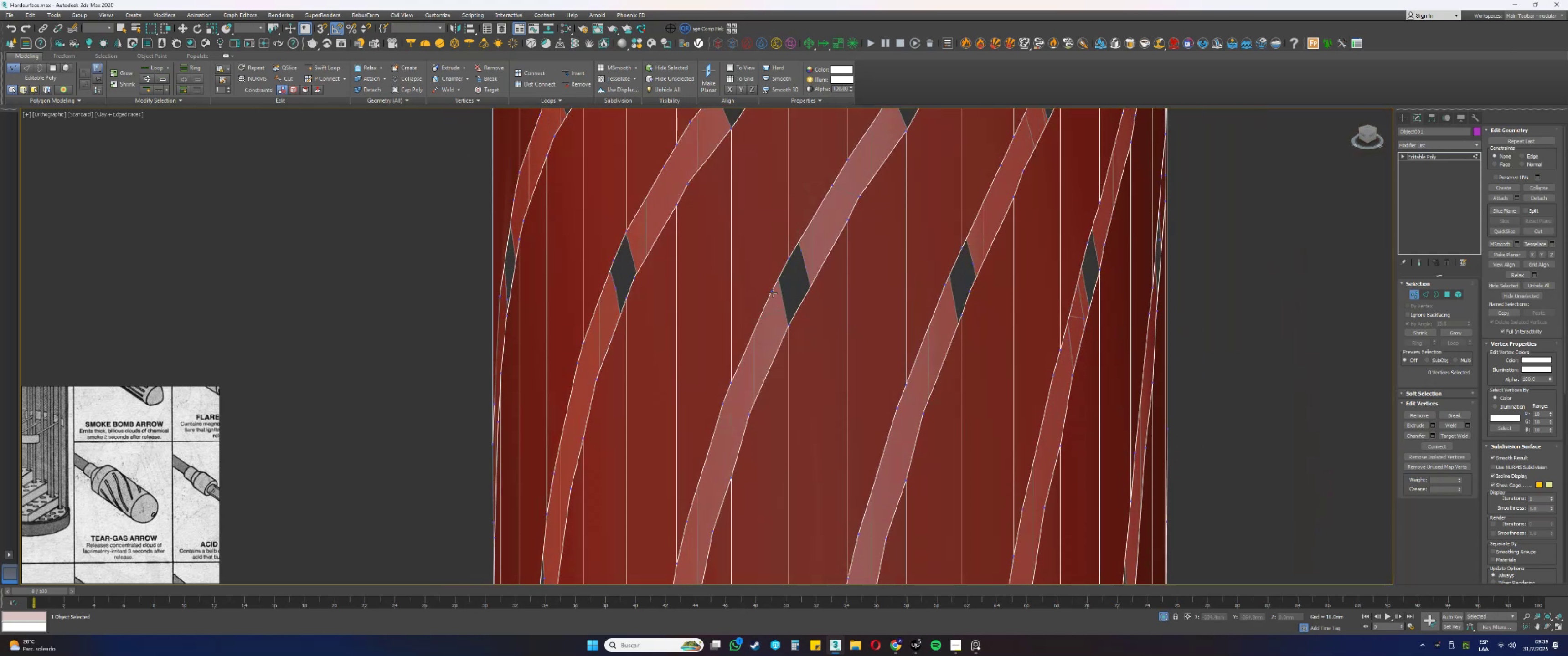 
key(Backspace)
 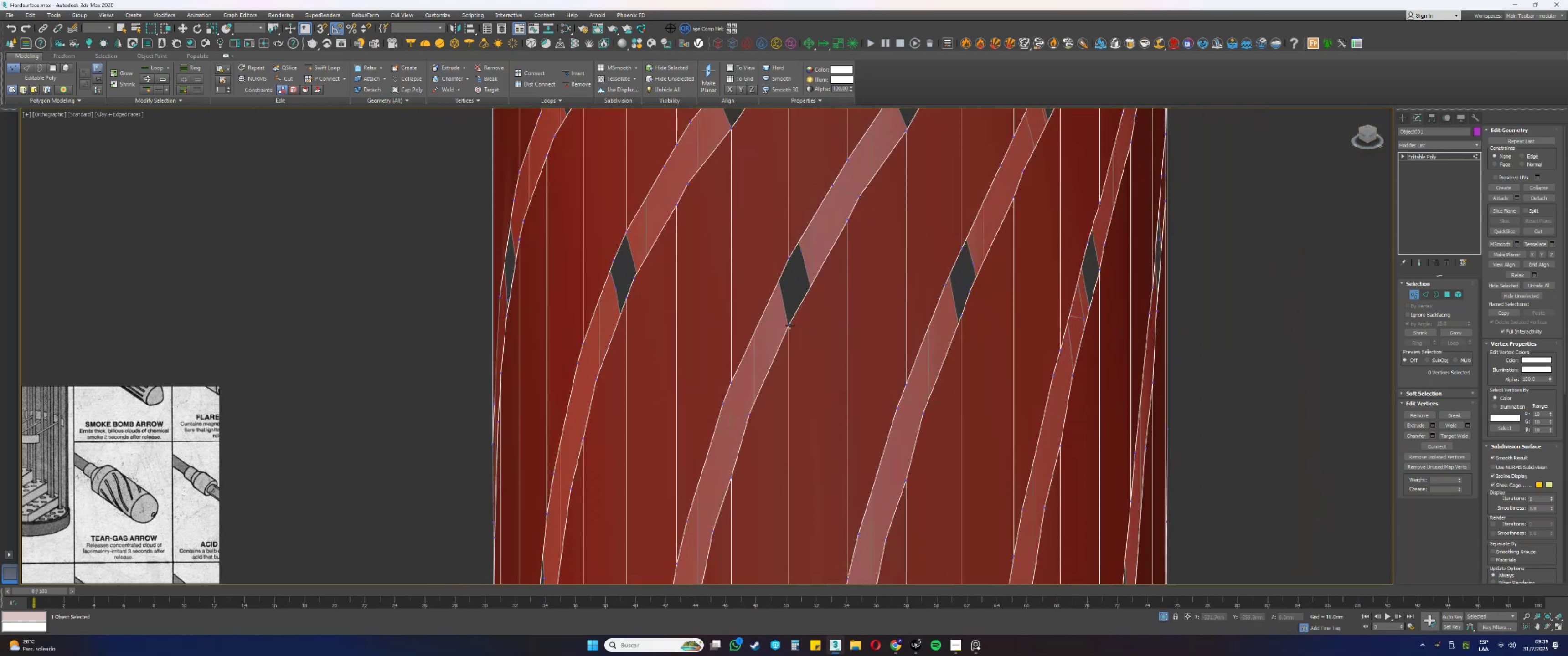 
left_click_drag(start_coordinate=[791, 323], to_coordinate=[782, 314])
 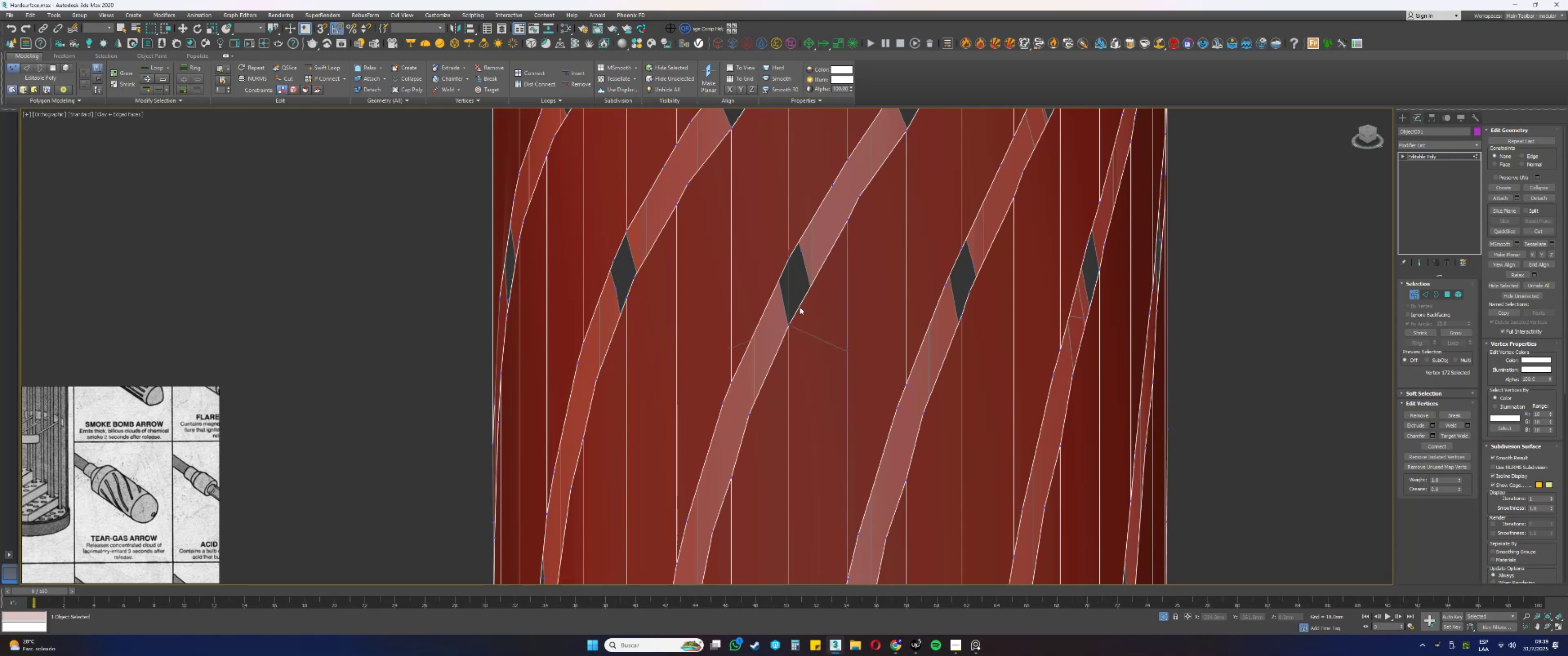 
hold_key(key=AltLeft, duration=1.5)
 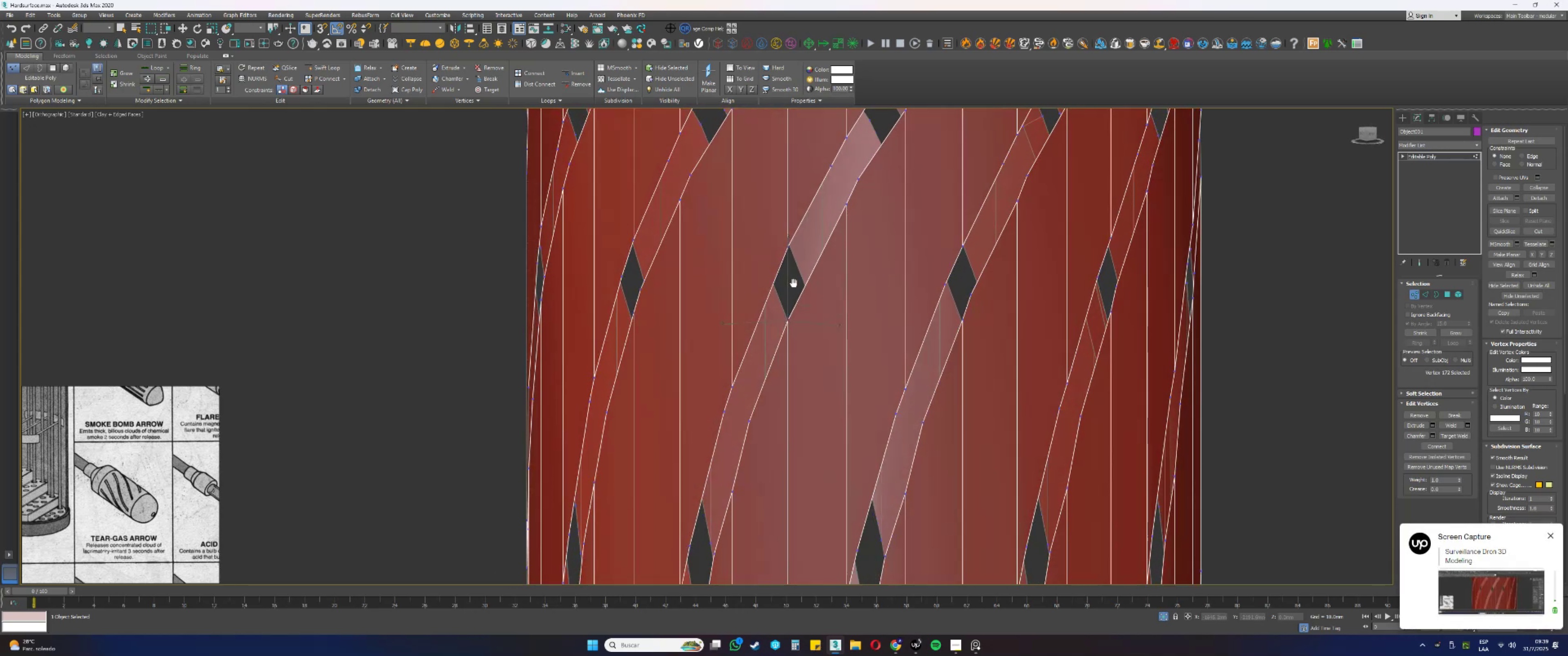 
hold_key(key=AltLeft, duration=0.73)
 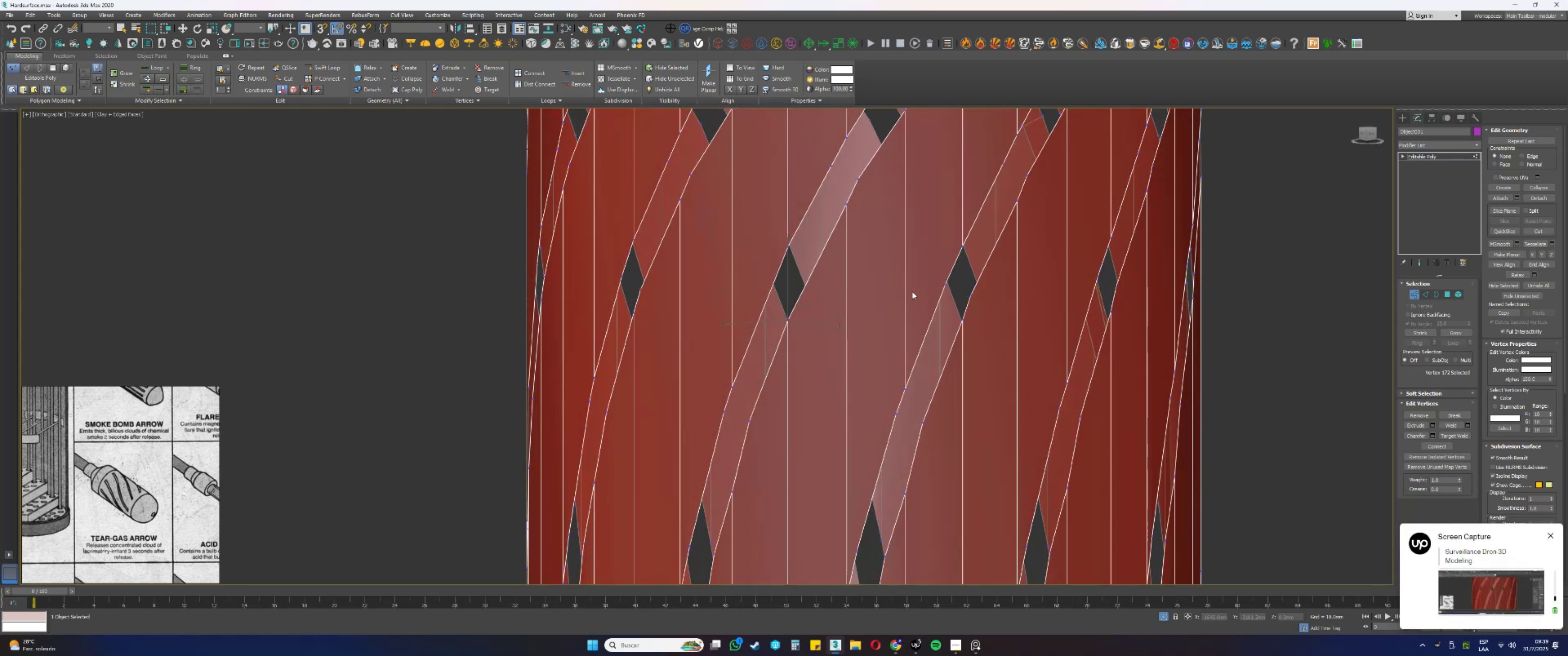 
key(Control+Z)
 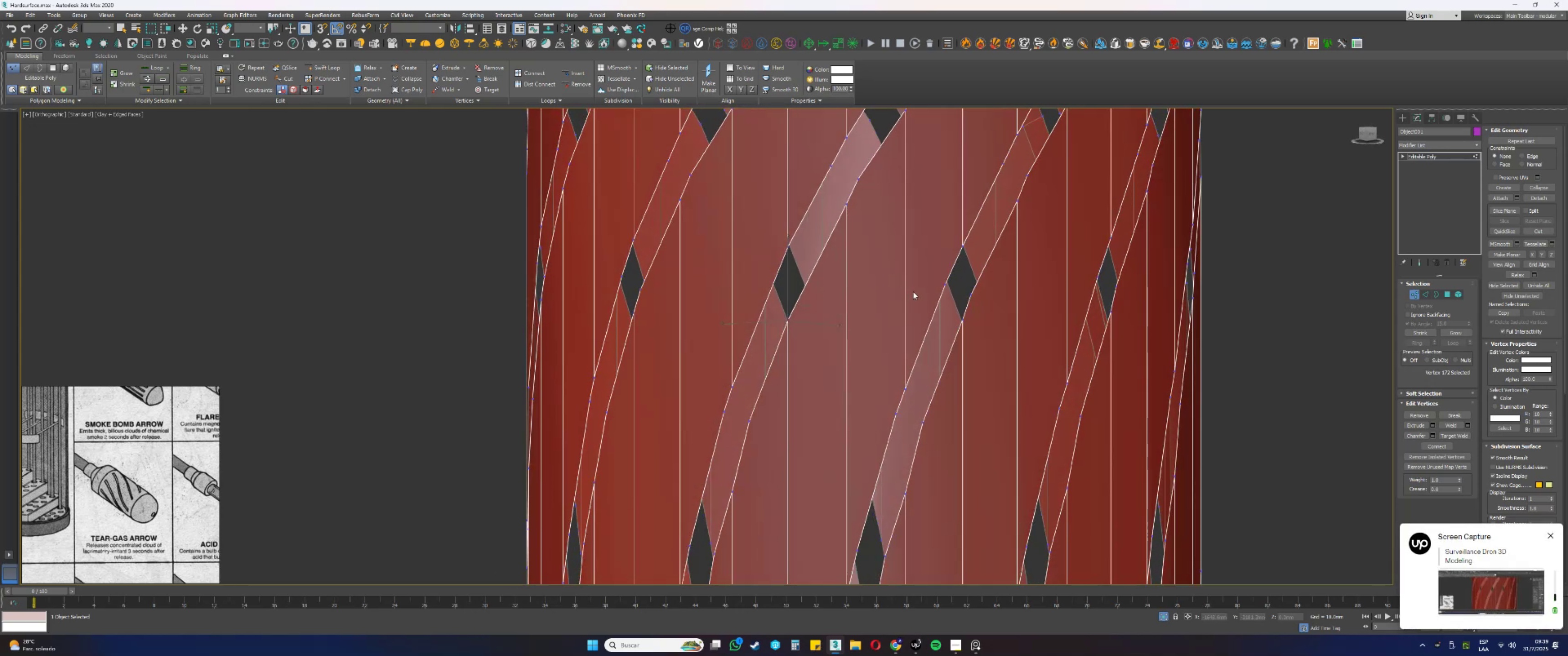 
key(Control+Z)
 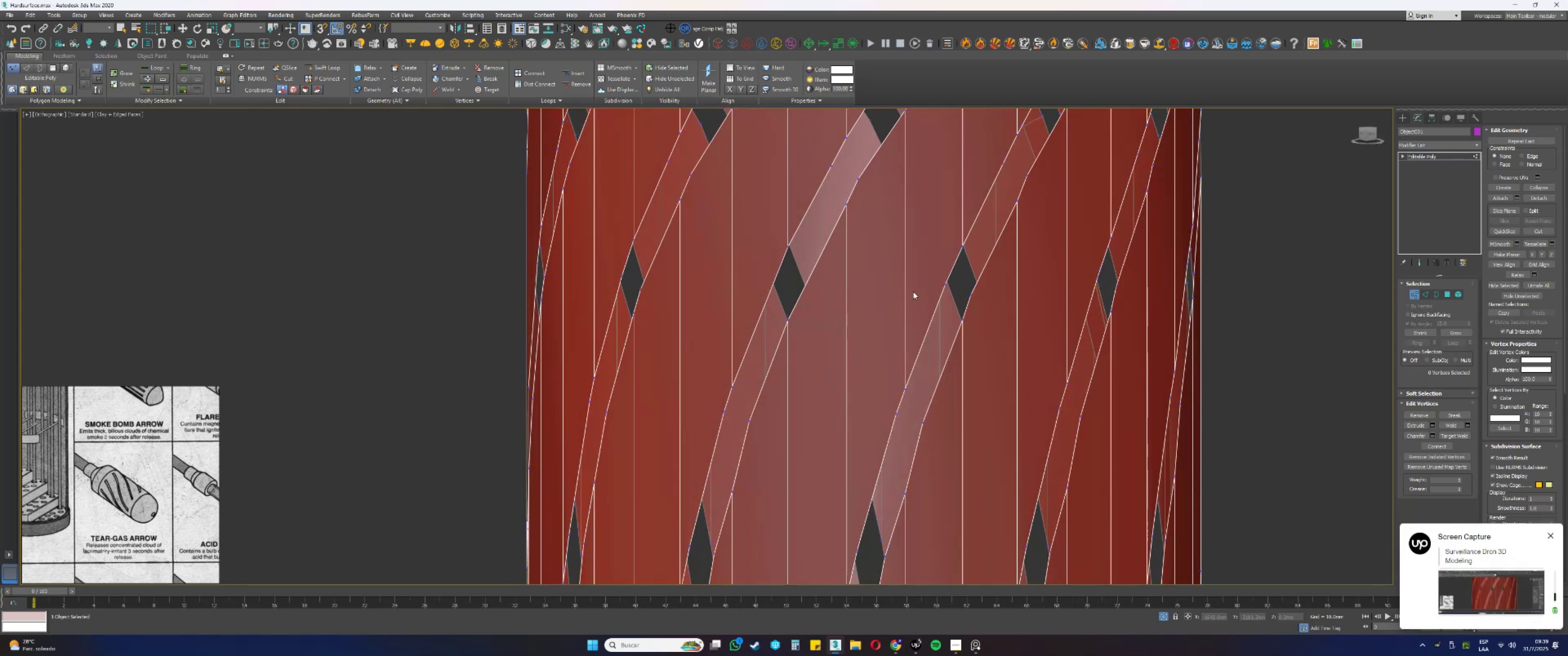 
key(Control+Z)
 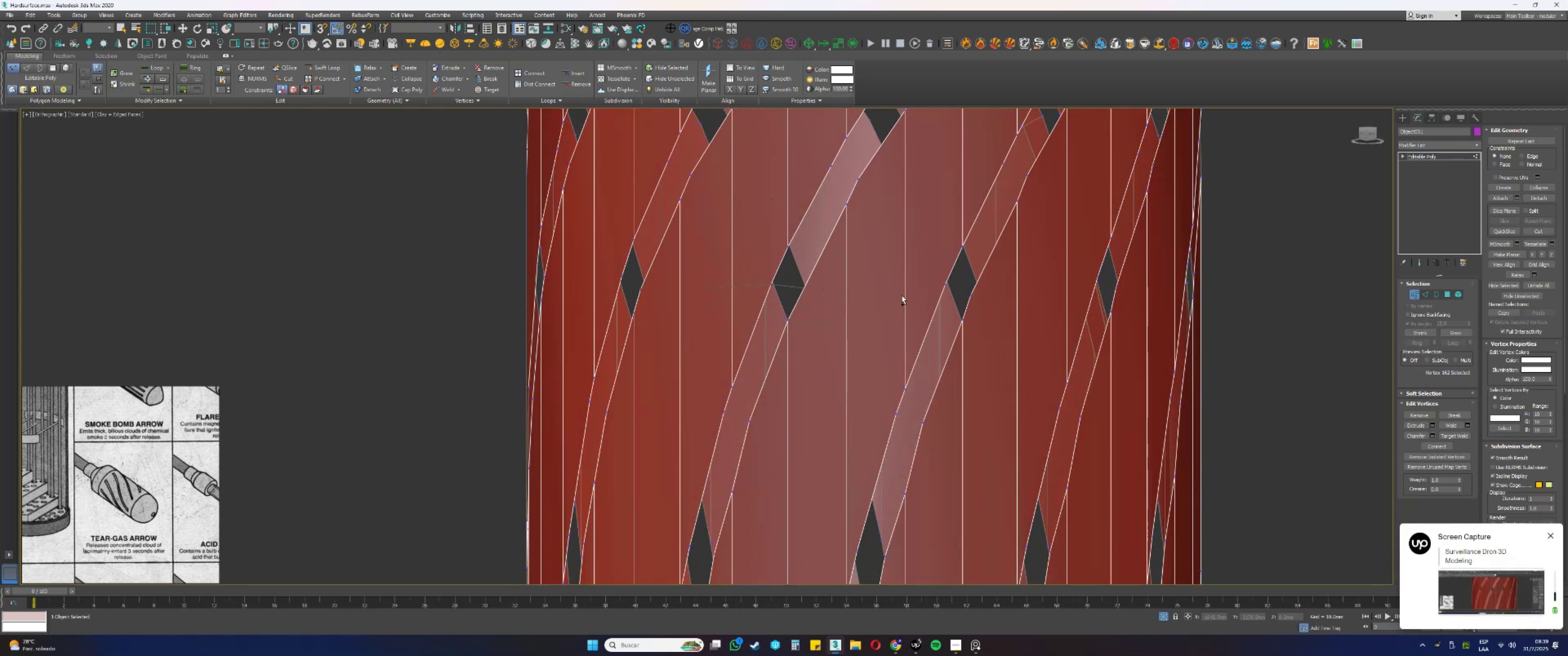 
key(Control+Z)
 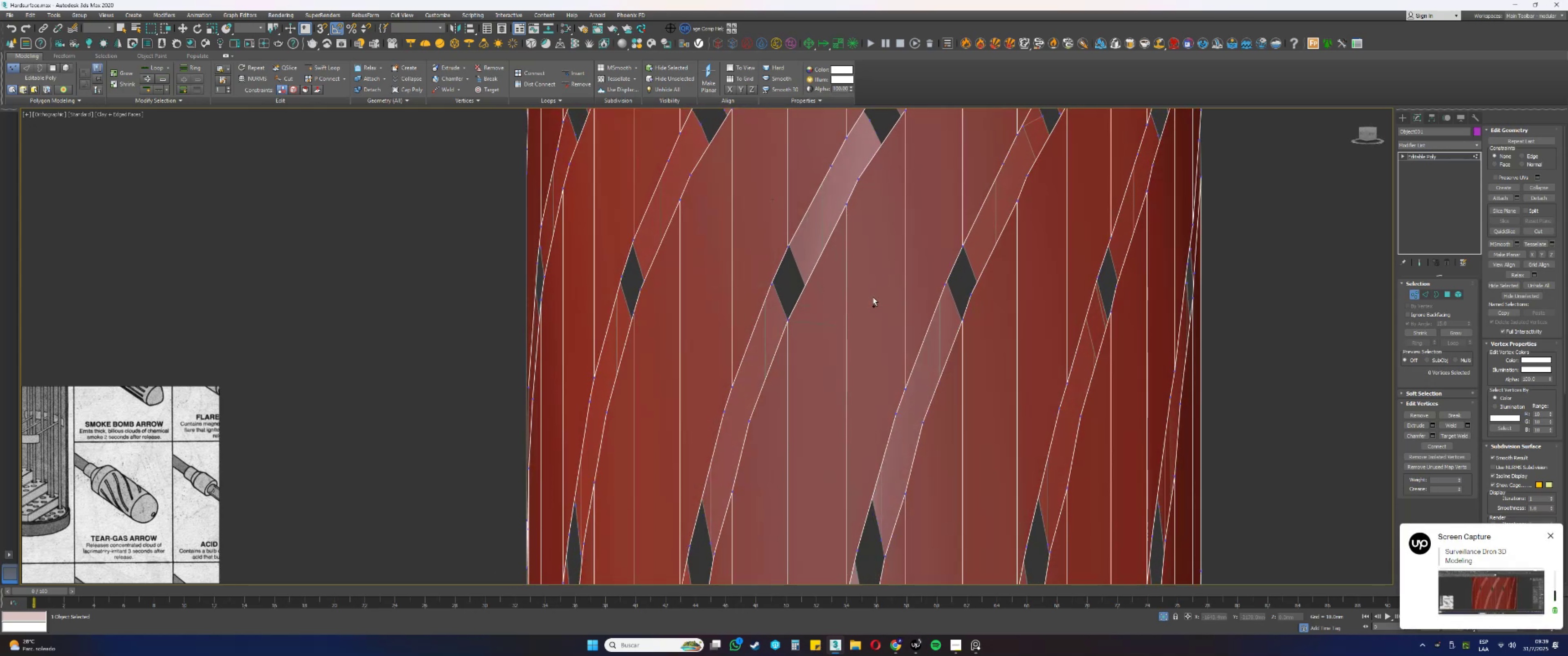 
key(Control+Z)
 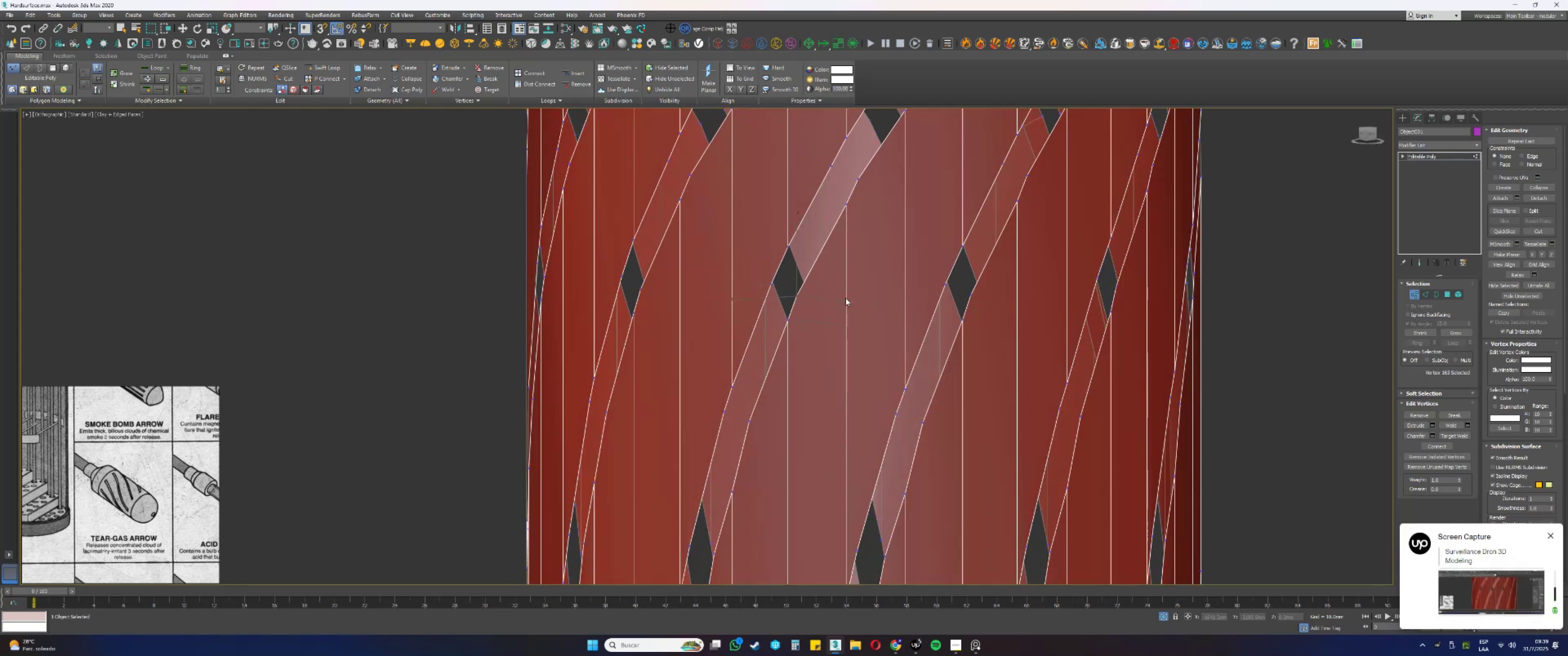 
key(Alt+AltLeft)
 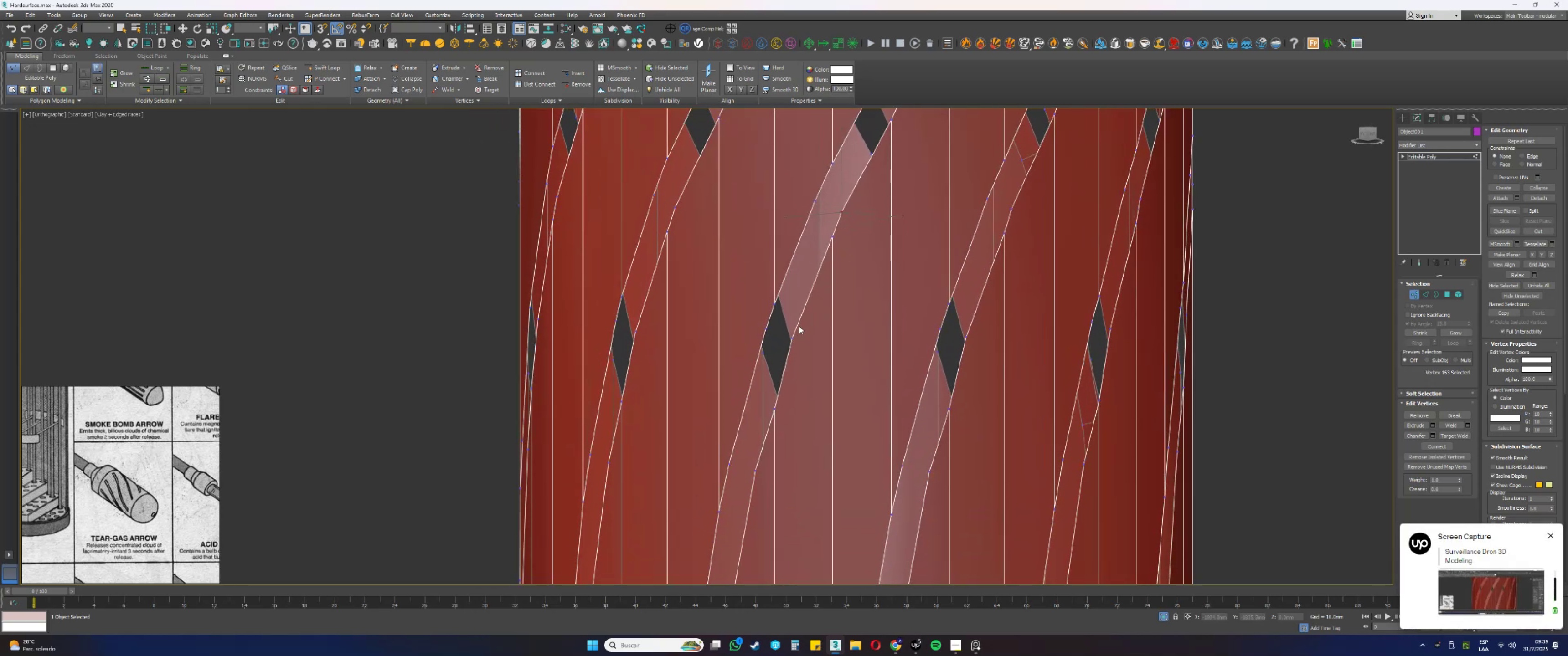 
left_click([794, 336])
 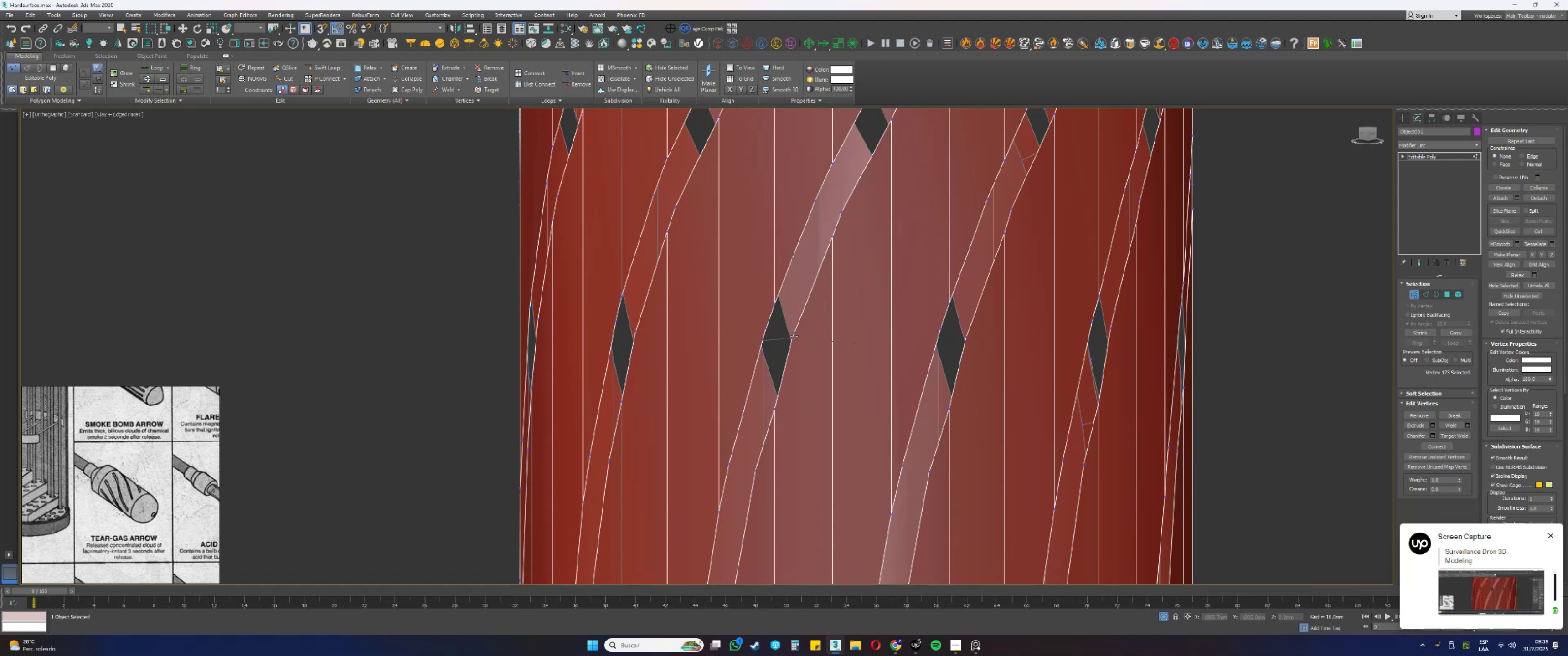 
hold_key(key=AltLeft, duration=0.36)
 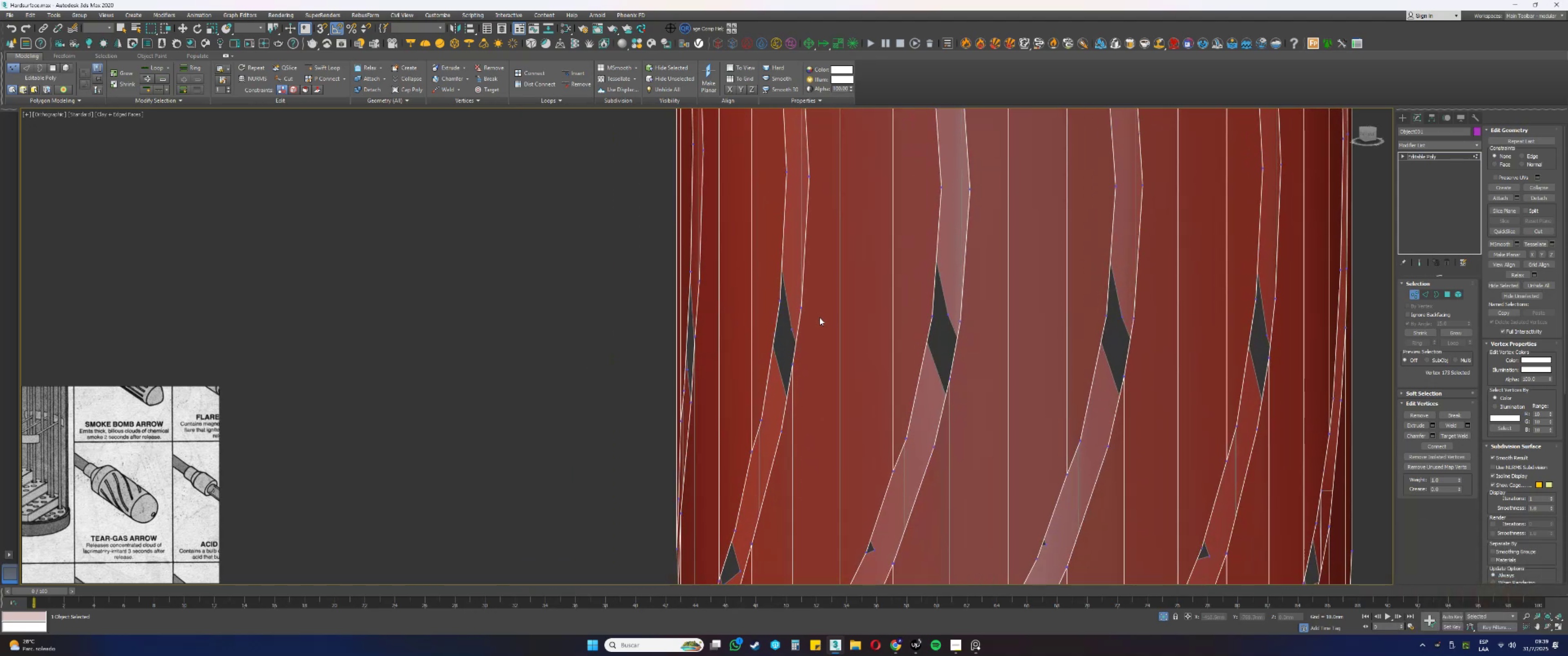 
wait(11.12)
 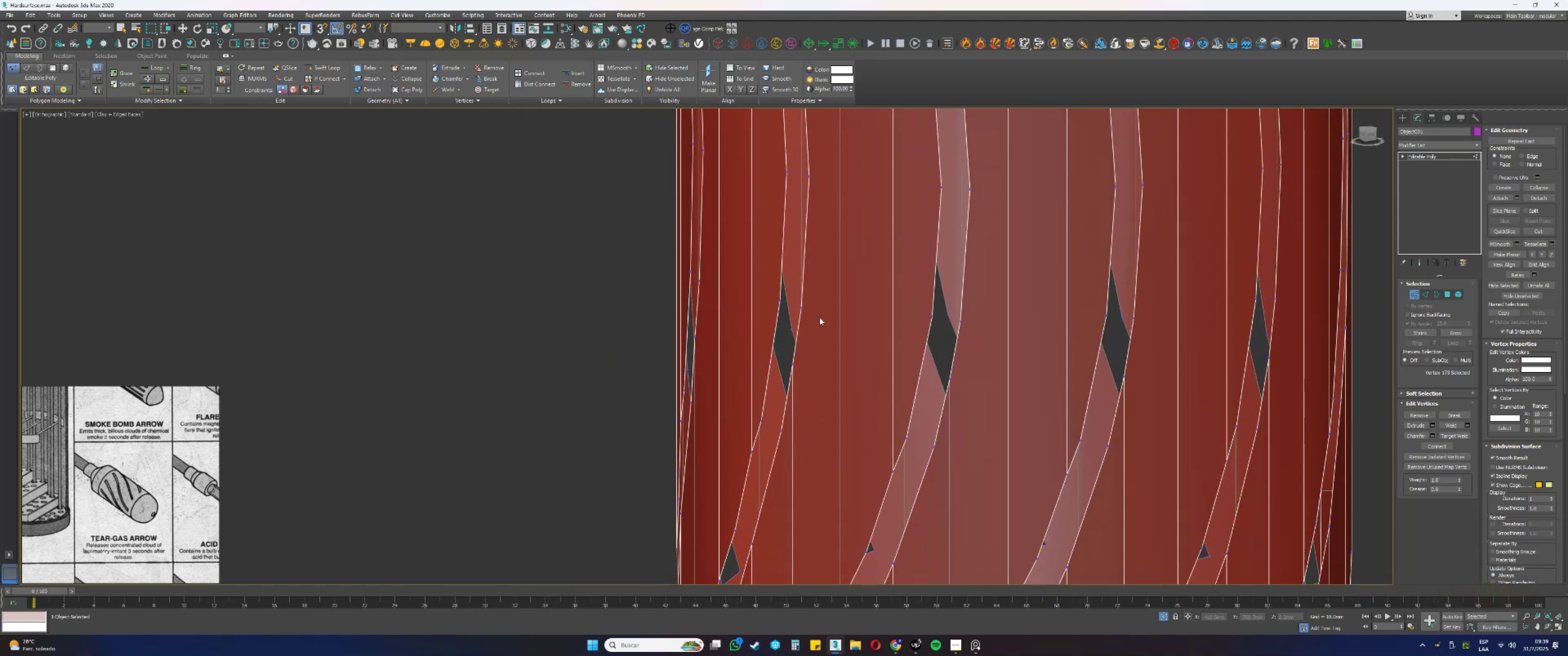 
scroll: coordinate [825, 427], scroll_direction: down, amount: 2.0
 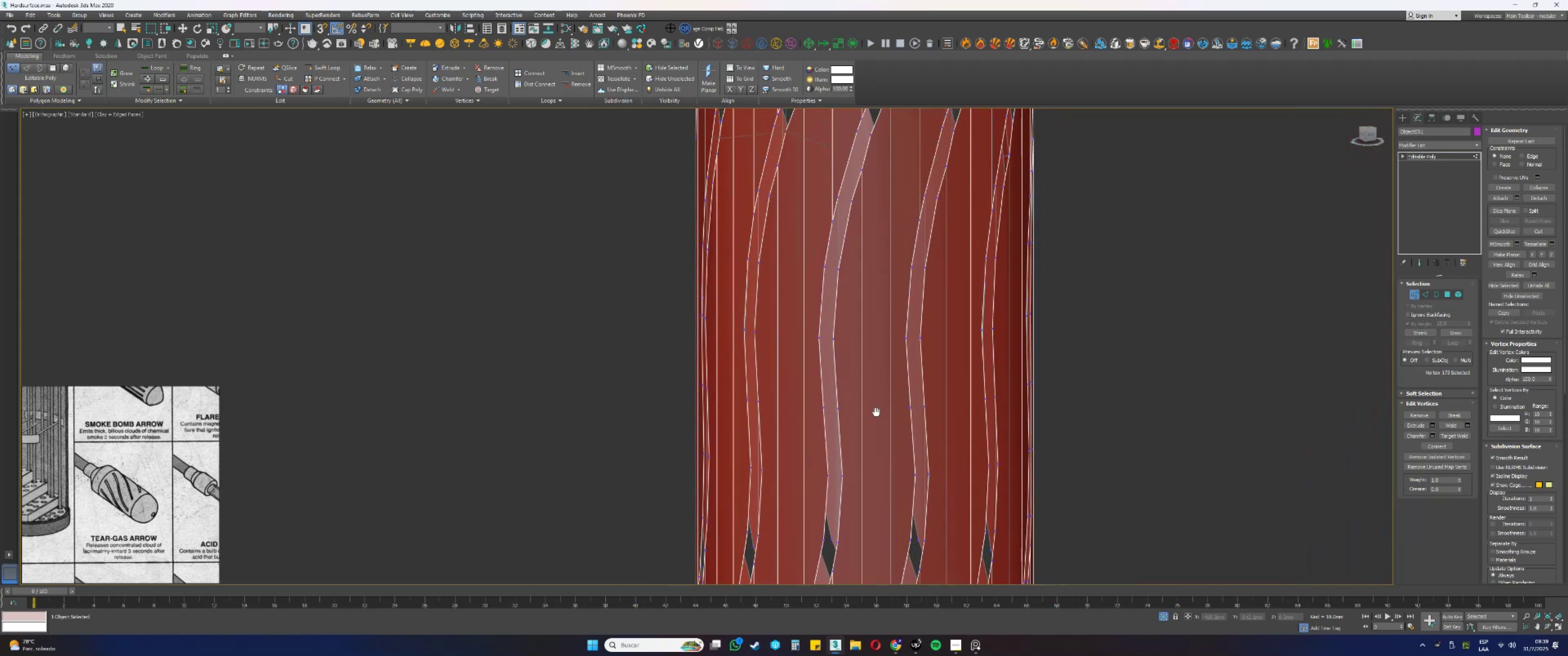 
hold_key(key=AltLeft, duration=0.33)
 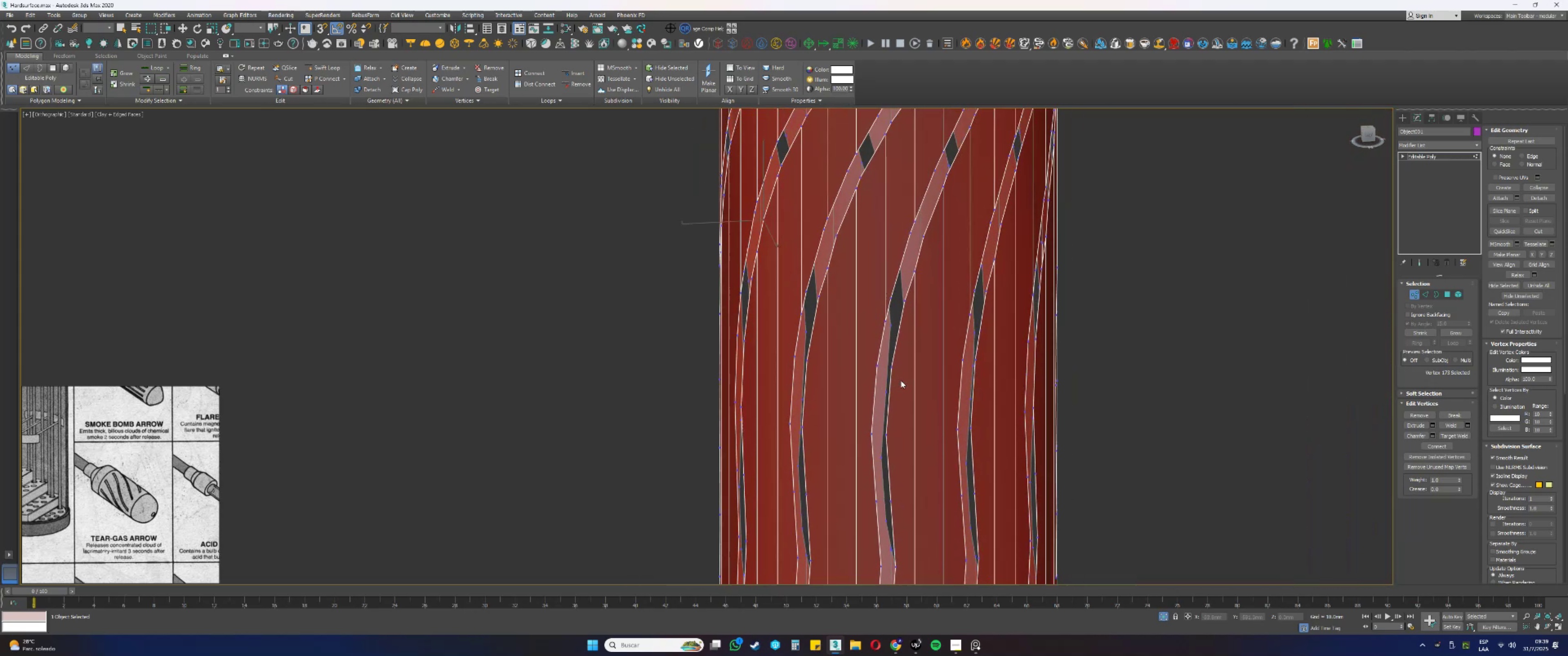 
hold_key(key=AltLeft, duration=0.36)
 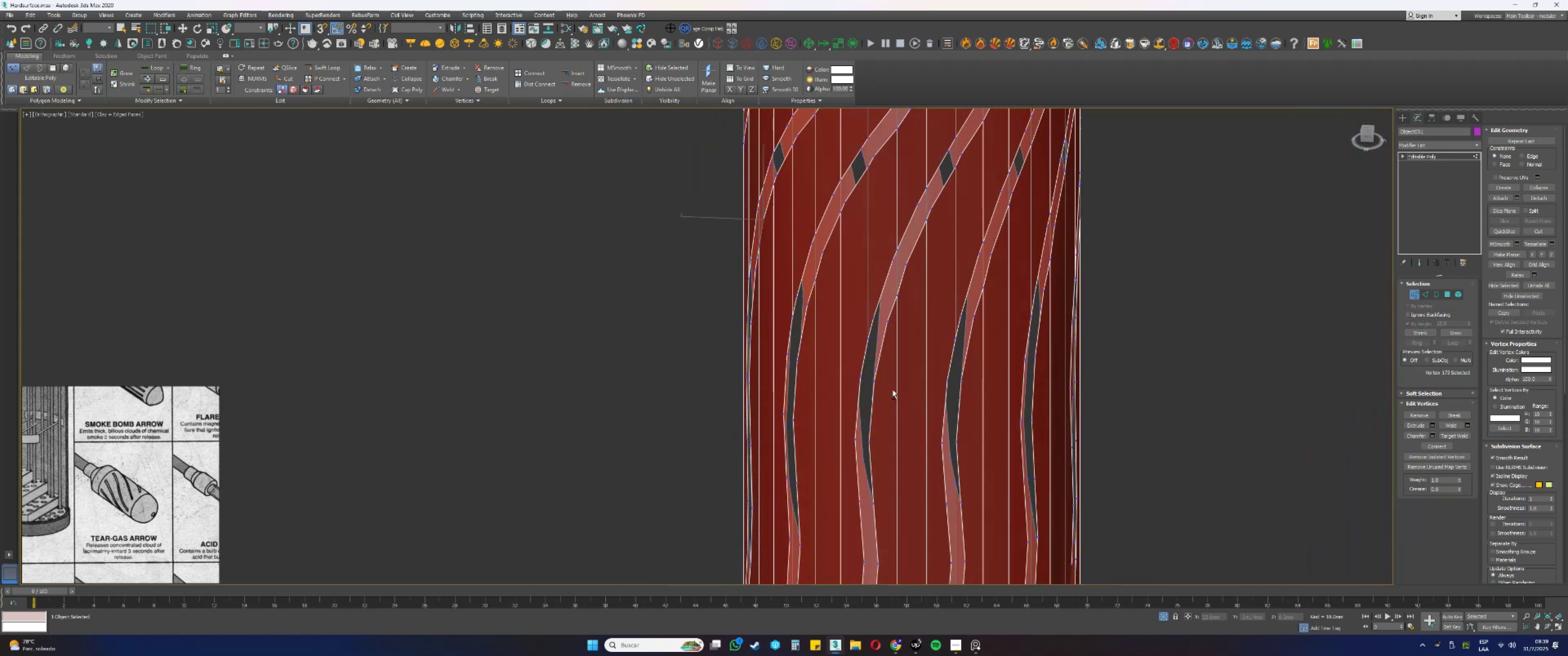 
scroll: coordinate [906, 262], scroll_direction: down, amount: 3.0
 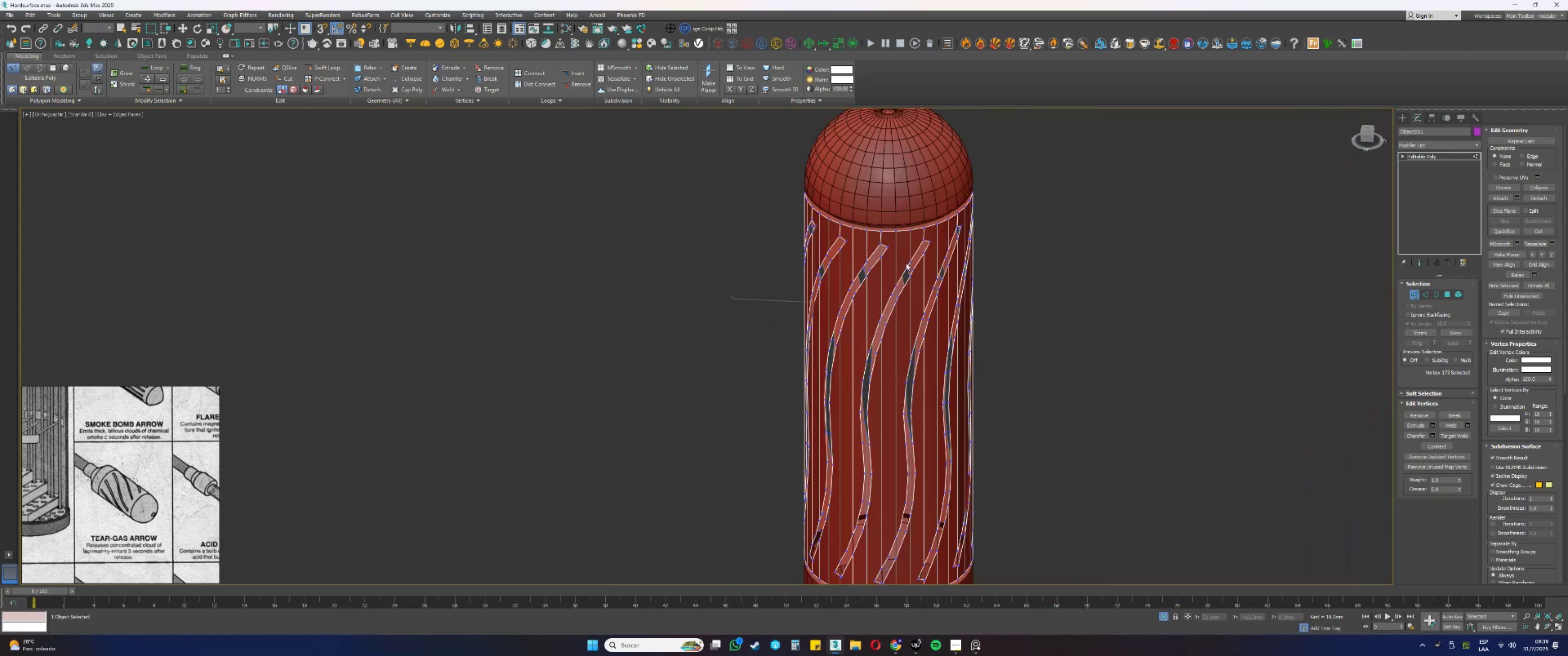 
type(34)
 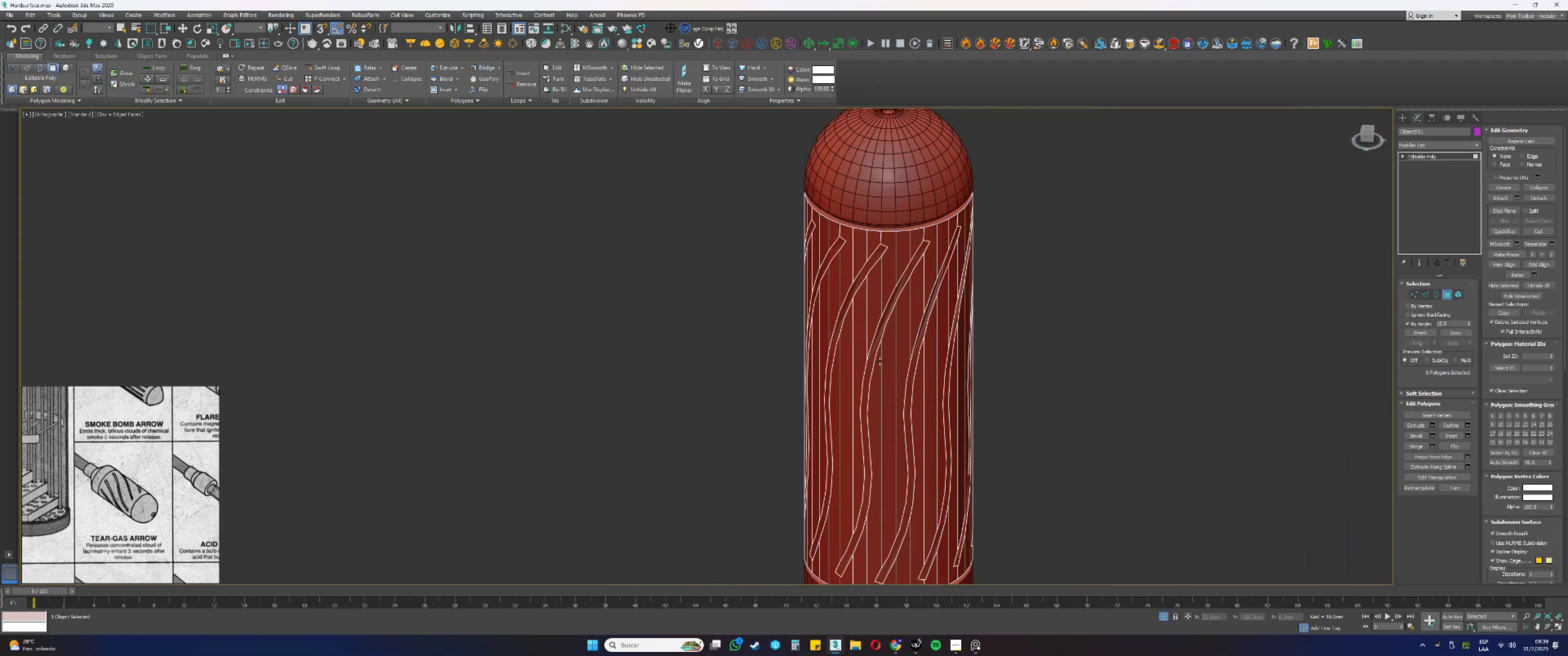 
left_click_drag(start_coordinate=[1053, 351], to_coordinate=[689, 358])
 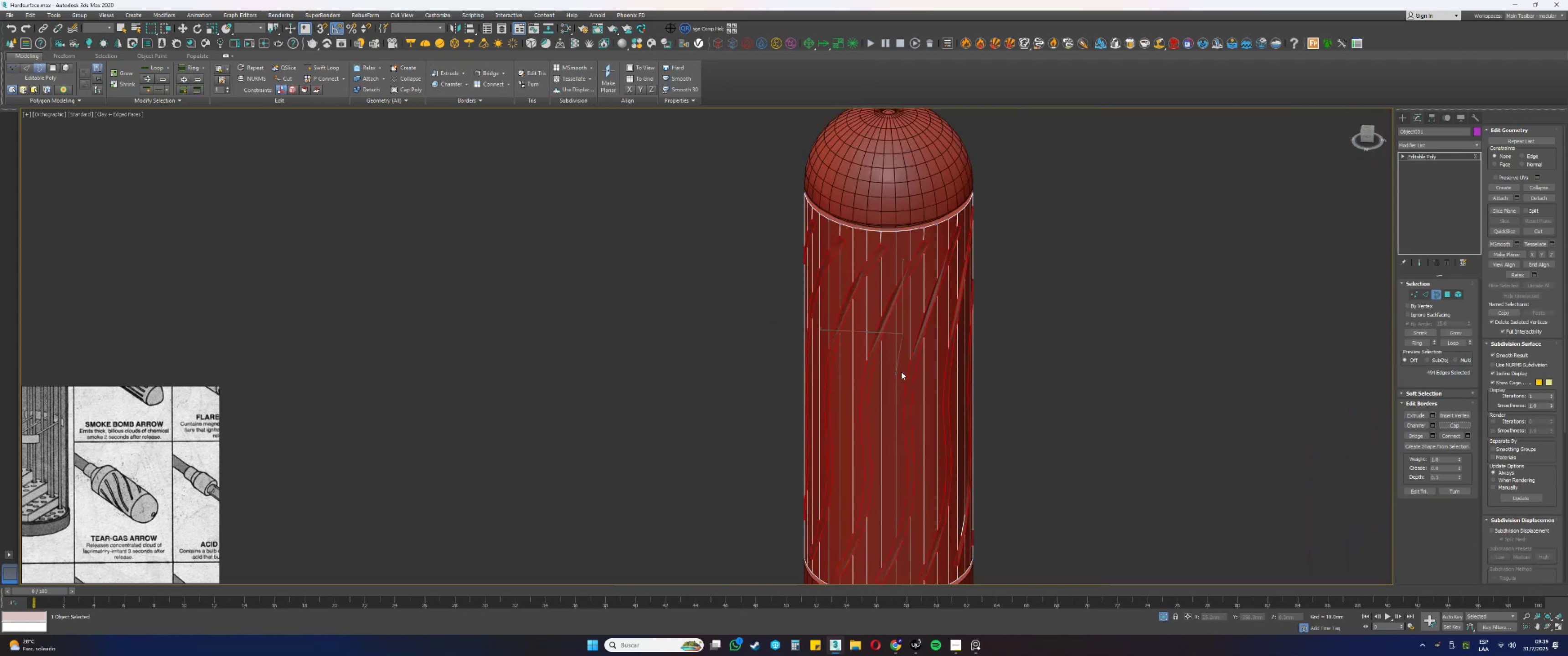 
left_click([873, 358])
 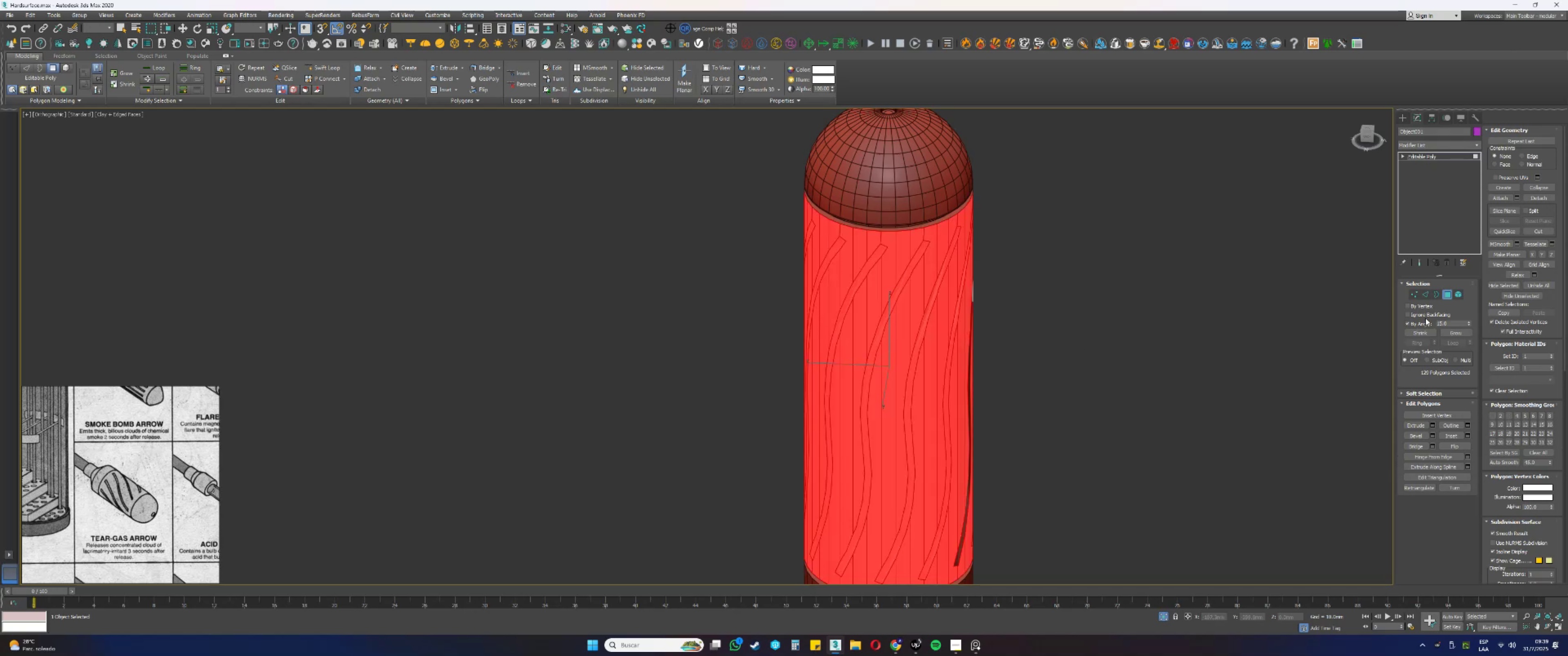 
left_click([1420, 324])
 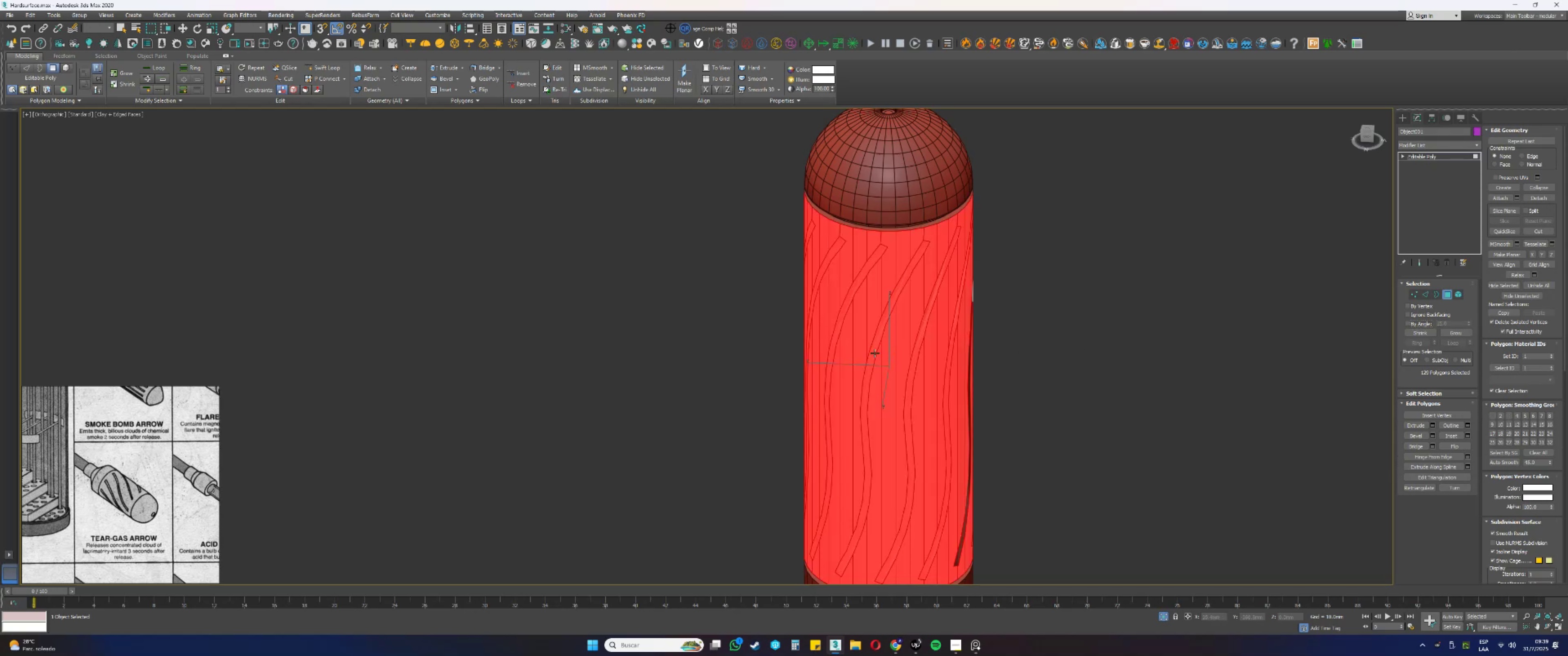 
left_click([874, 352])
 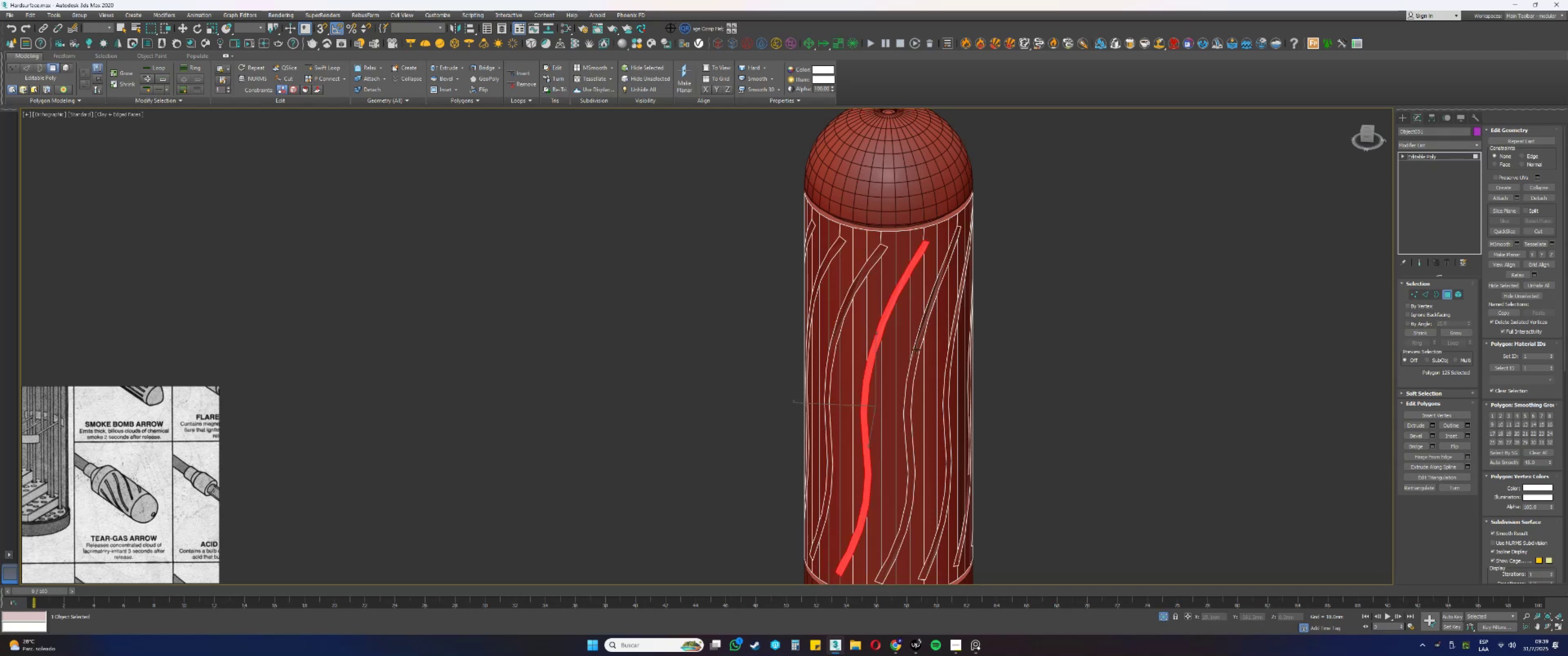 
hold_key(key=ControlLeft, duration=0.42)
left_click([916, 351])
 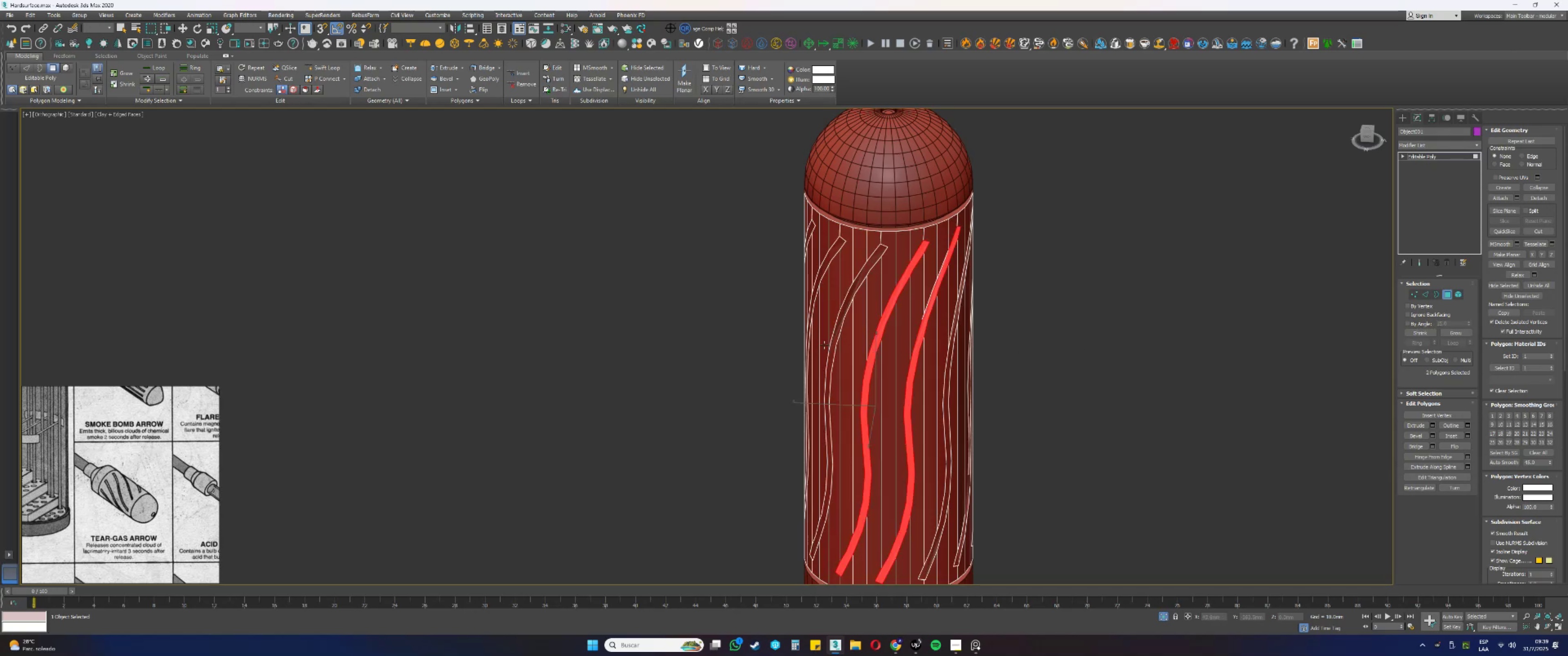 
hold_key(key=ControlLeft, duration=0.56)
left_click([837, 342])
 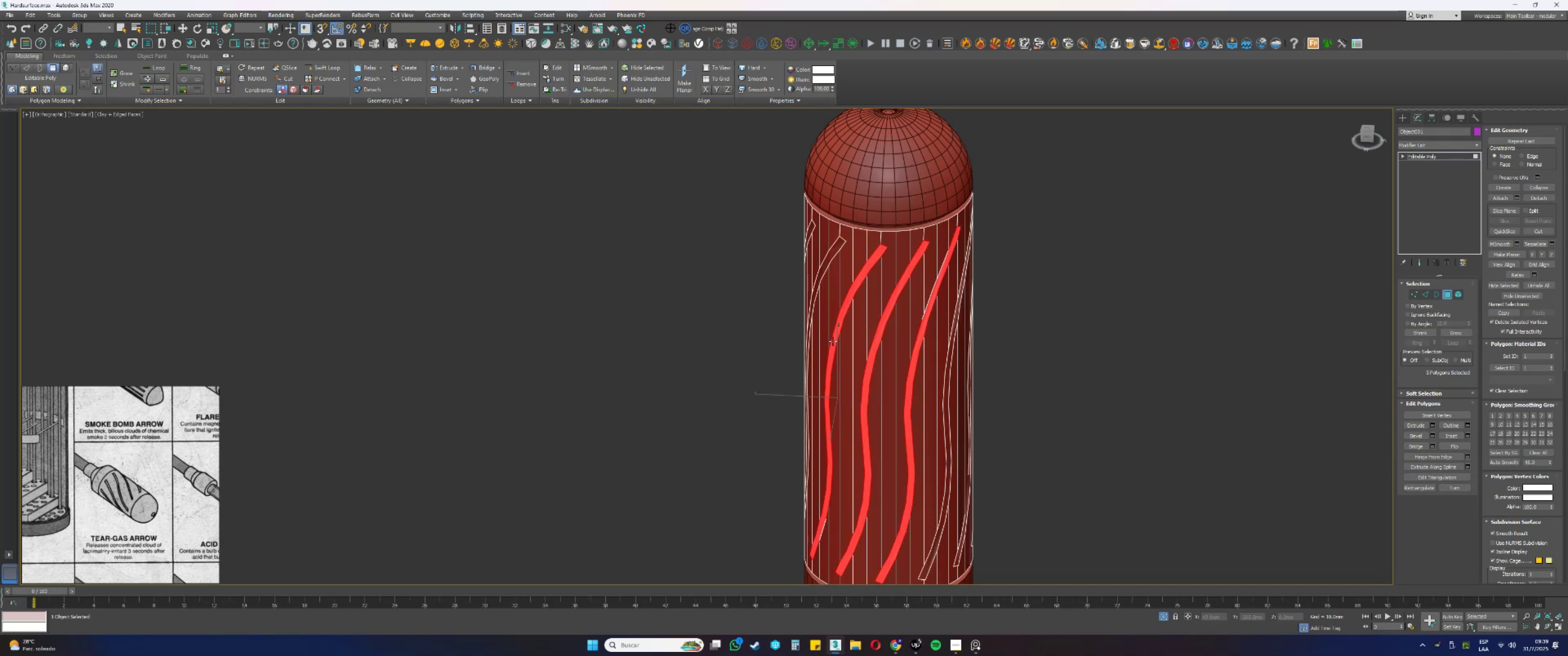 
hold_key(key=AltLeft, duration=0.31)
 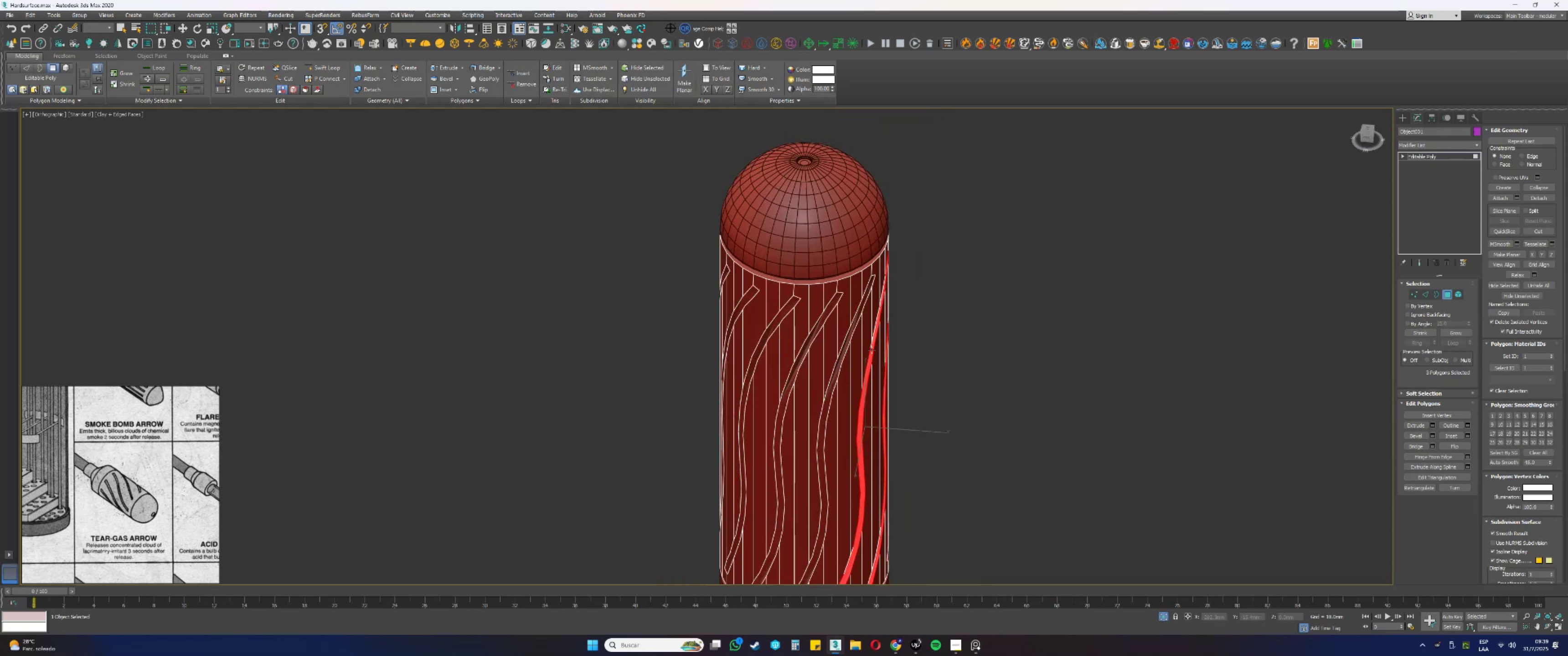 
hold_key(key=ControlLeft, duration=1.5)
left_click([840, 358])
 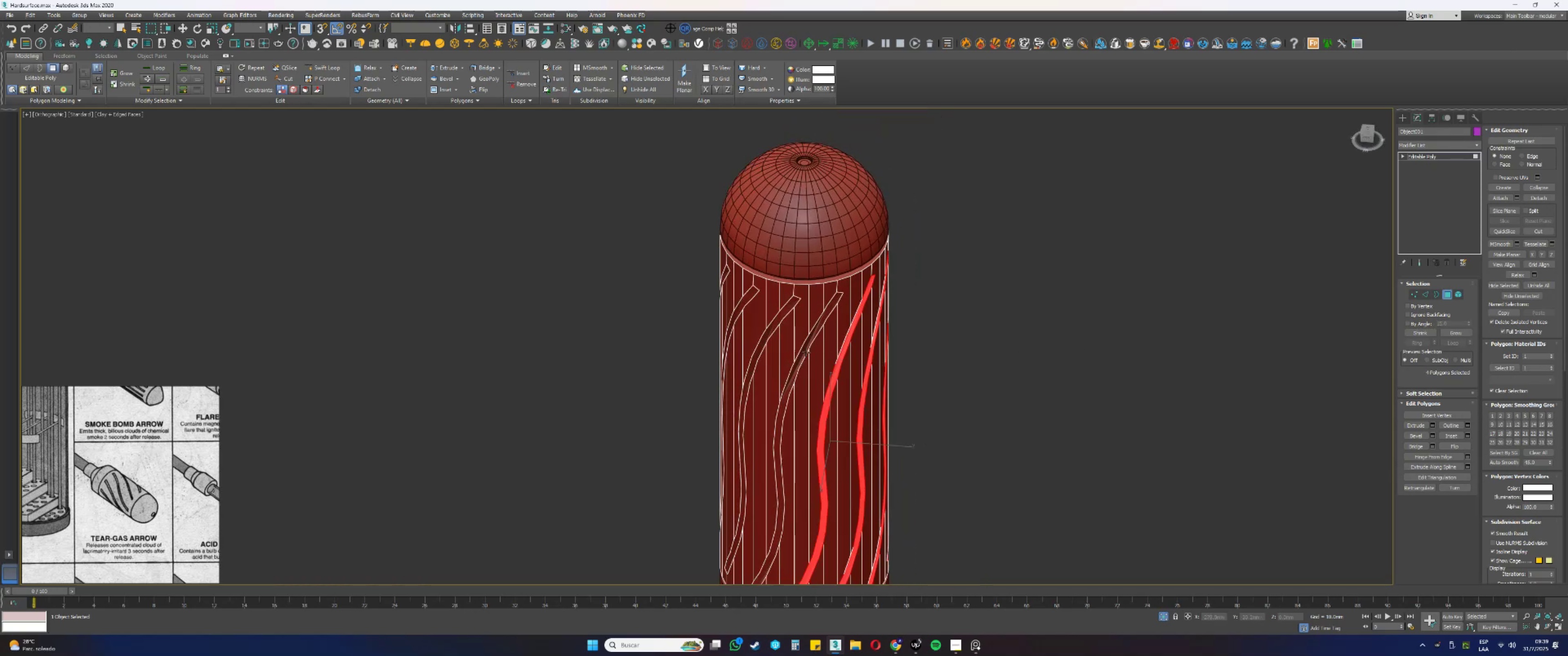 
left_click([804, 351])
 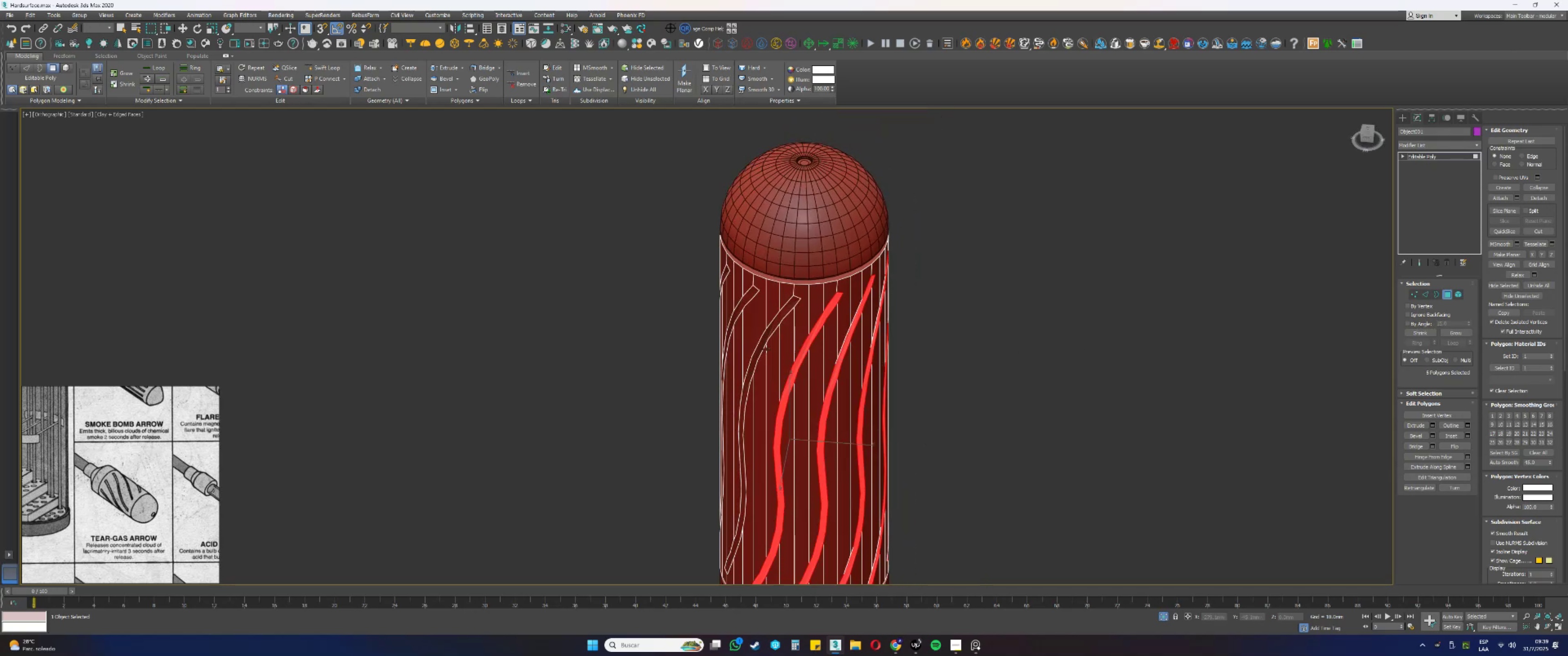 
key(Control+ControlLeft)
 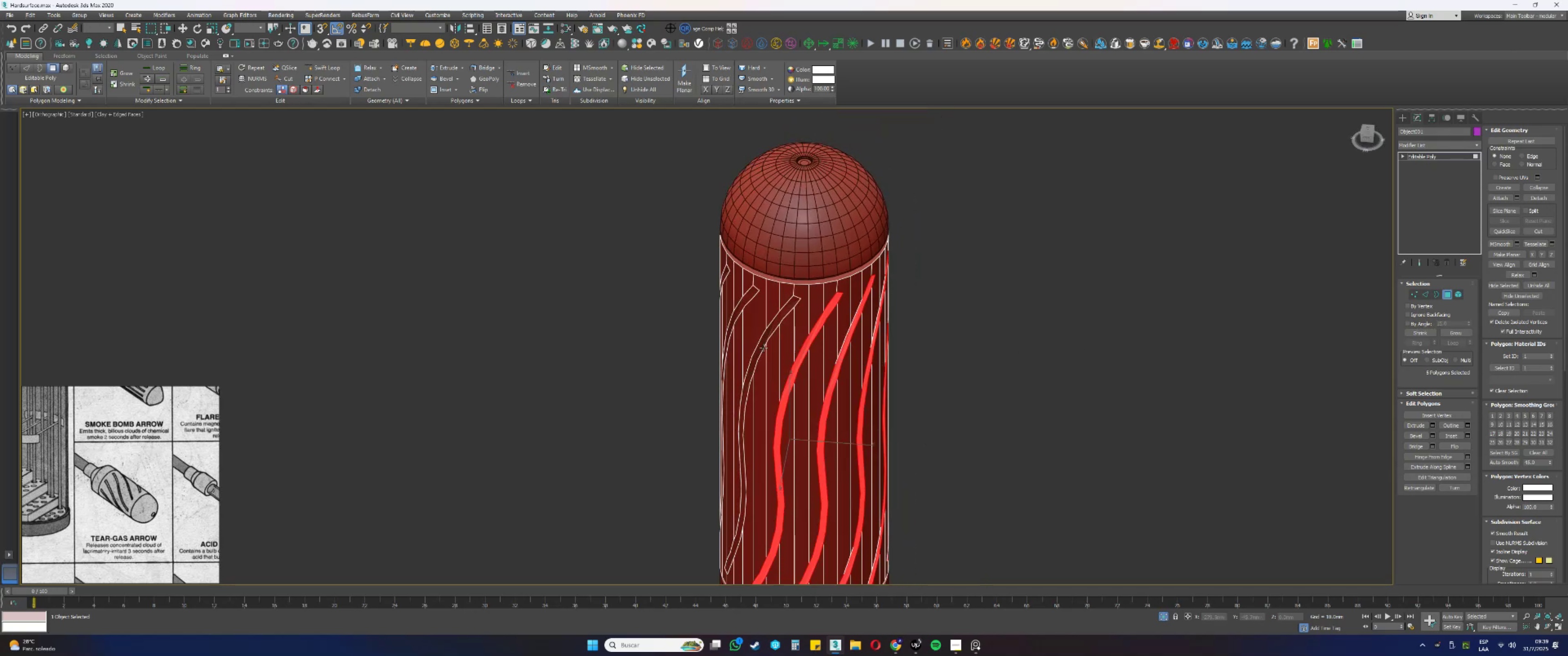 
key(Control+ControlLeft)
 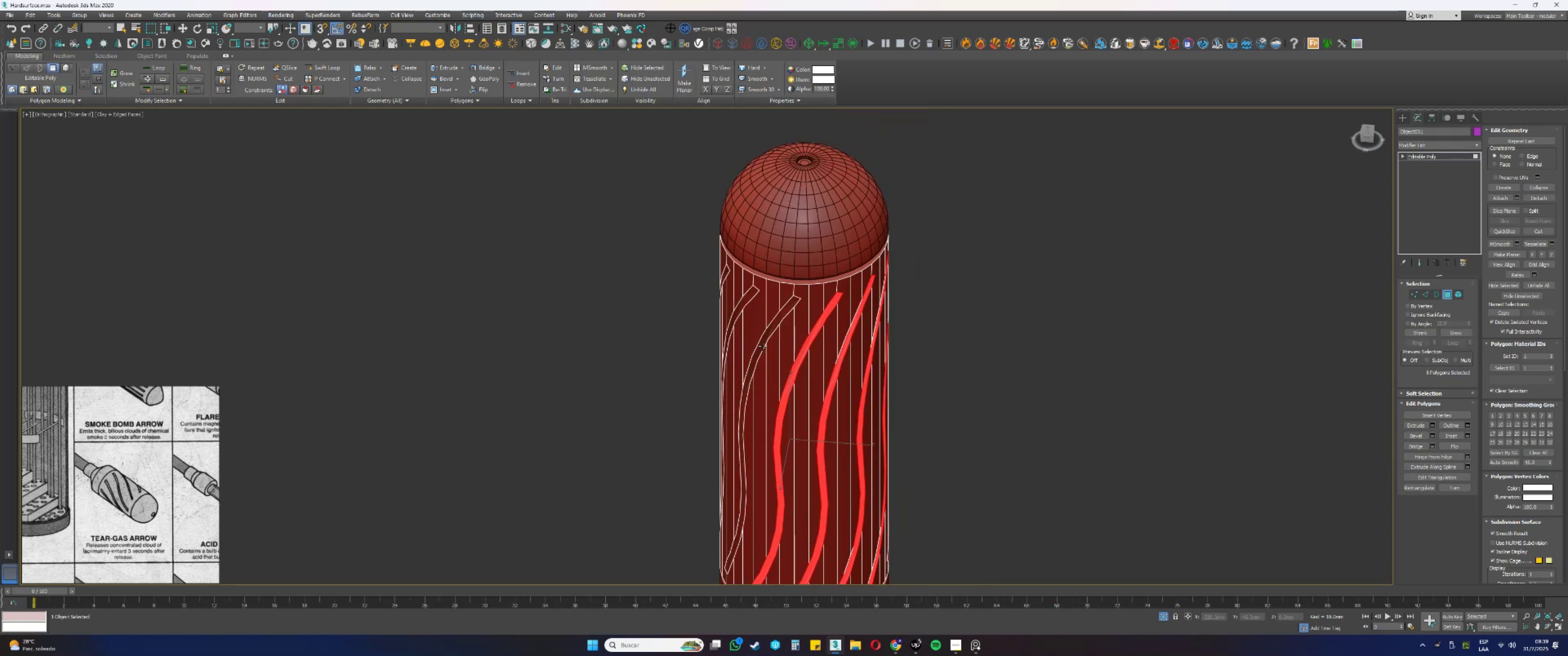 
key(Control+ControlLeft)
 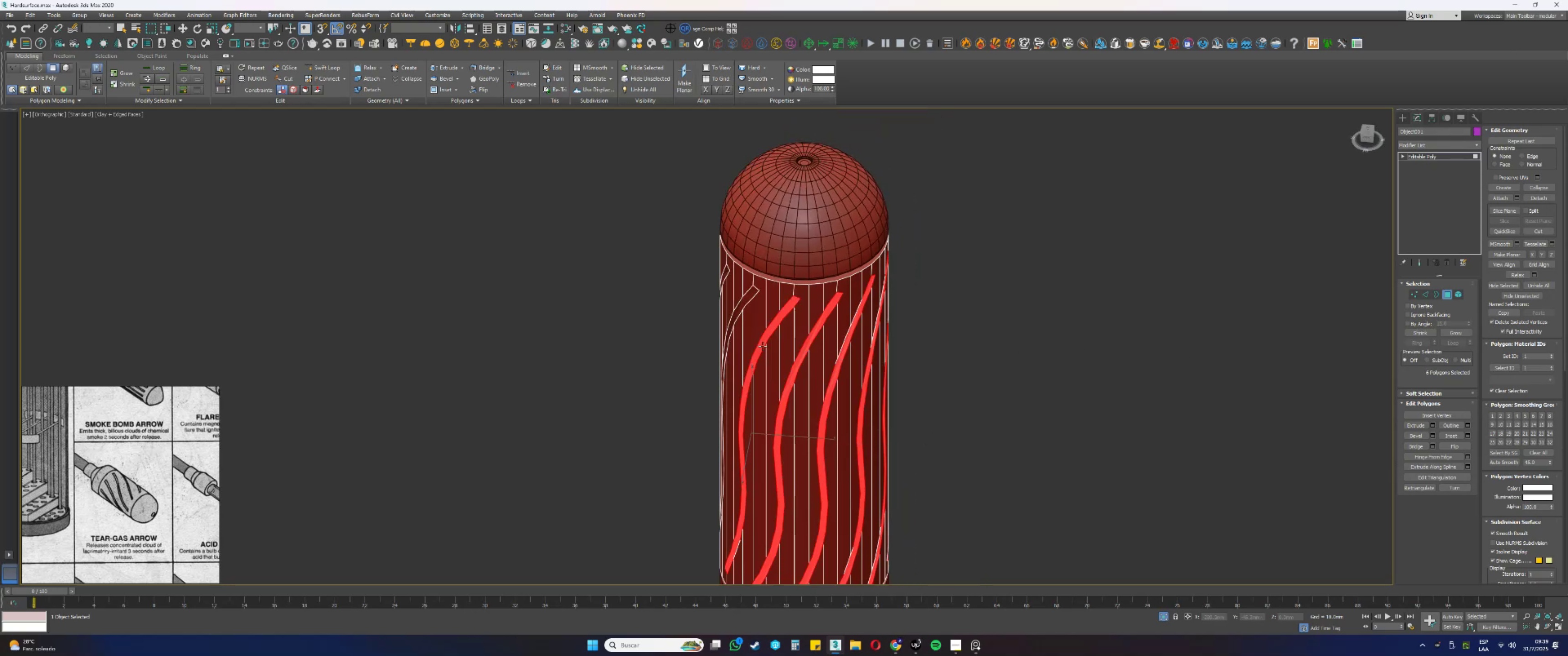 
left_click([763, 346])
 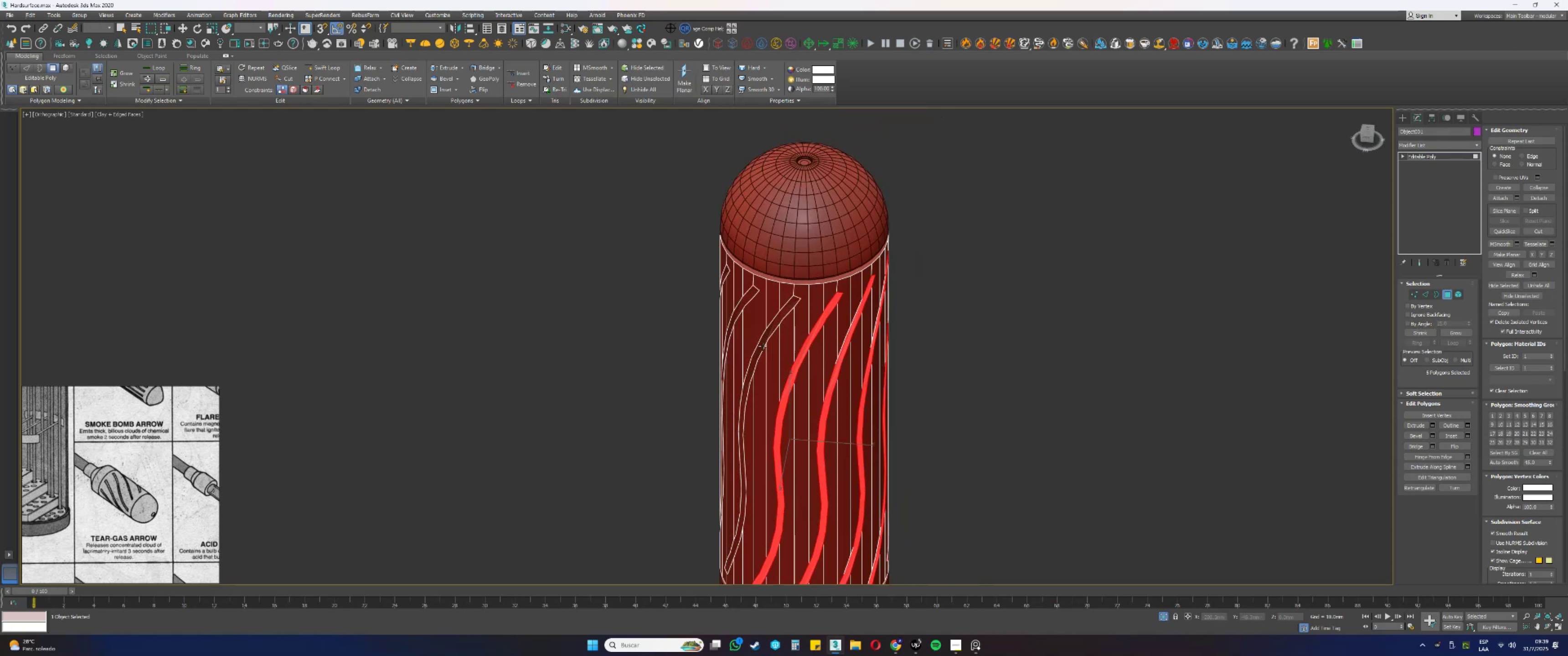 
key(Control+ControlLeft)
 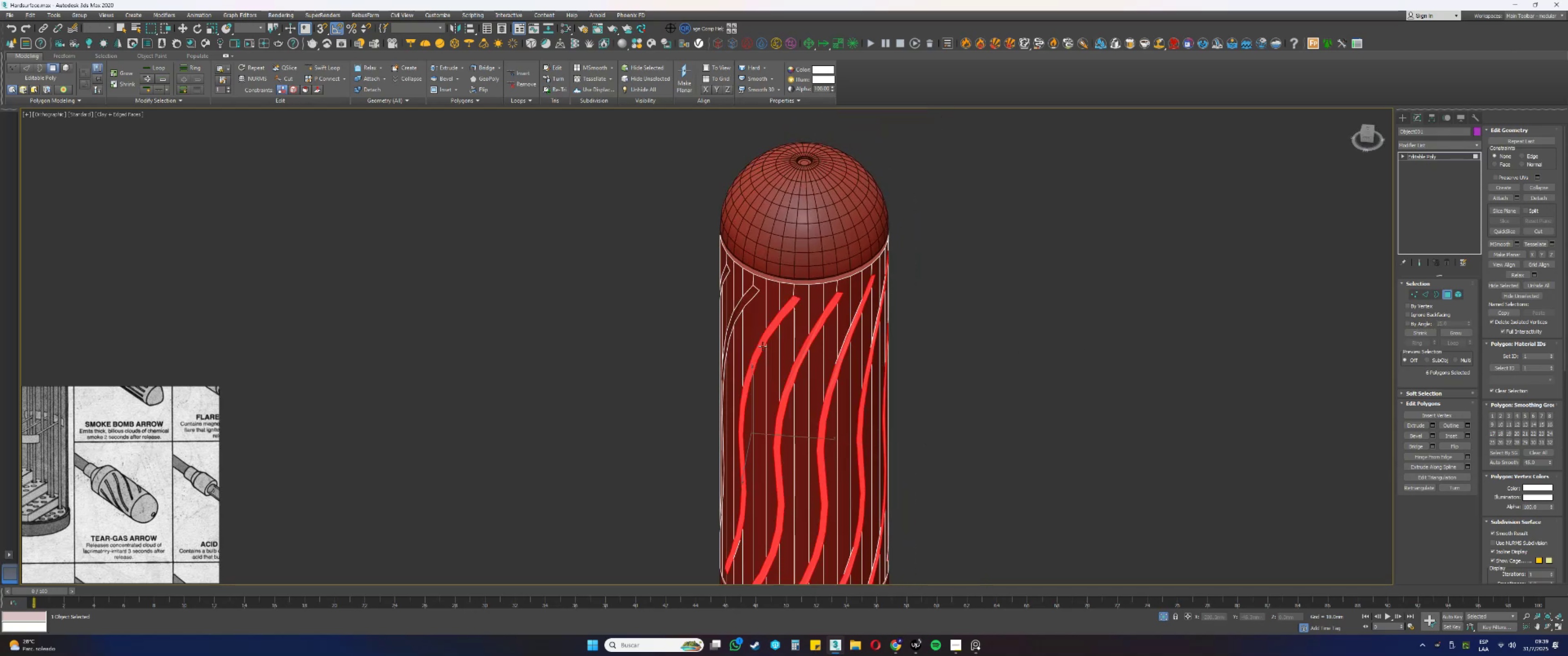 
key(Control+ControlLeft)
 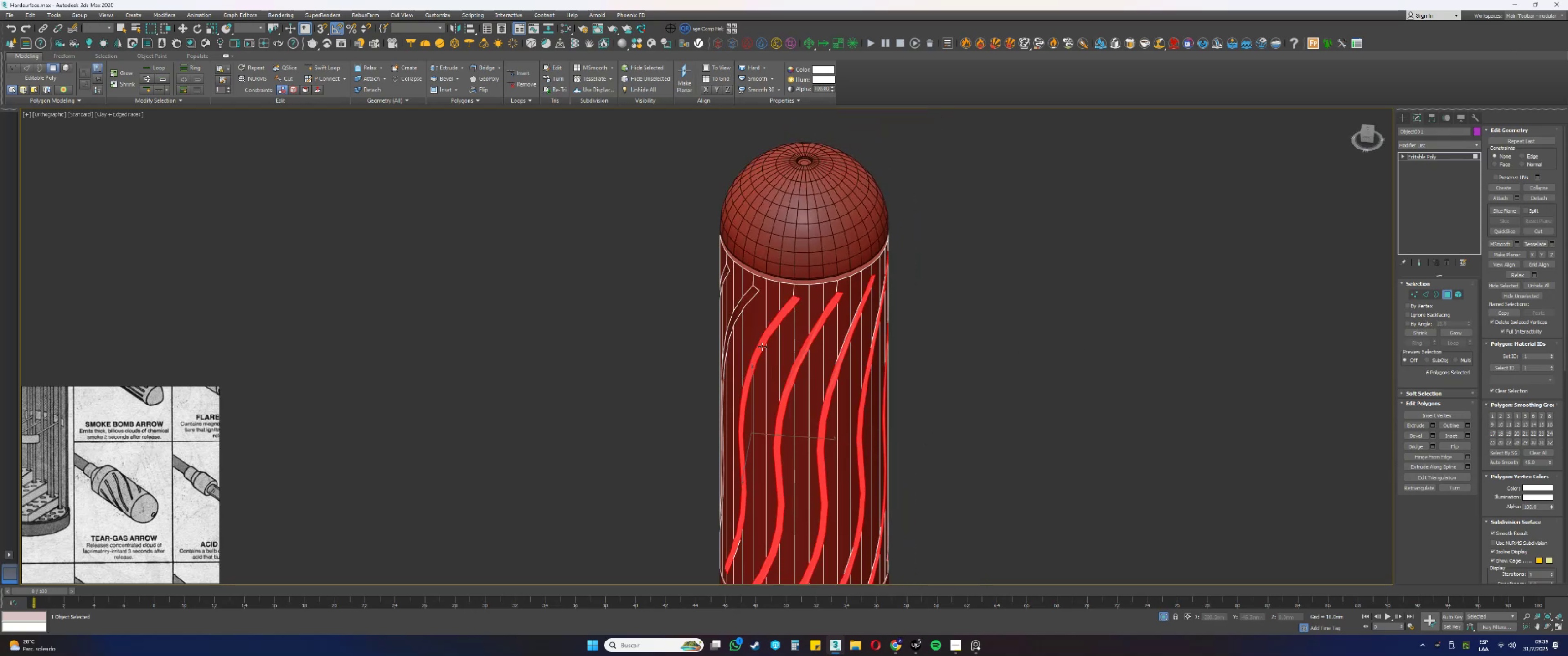 
key(Control+ControlLeft)
 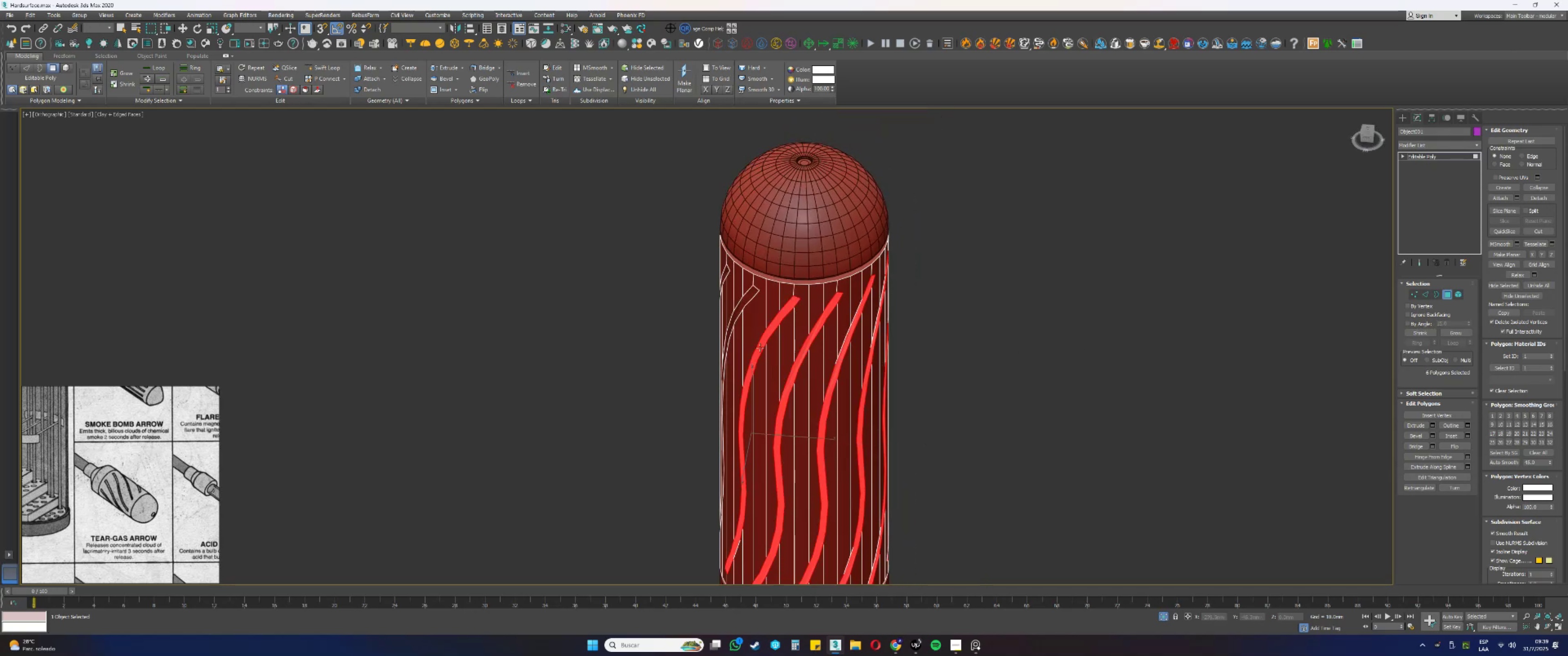 
key(Alt+AltLeft)
 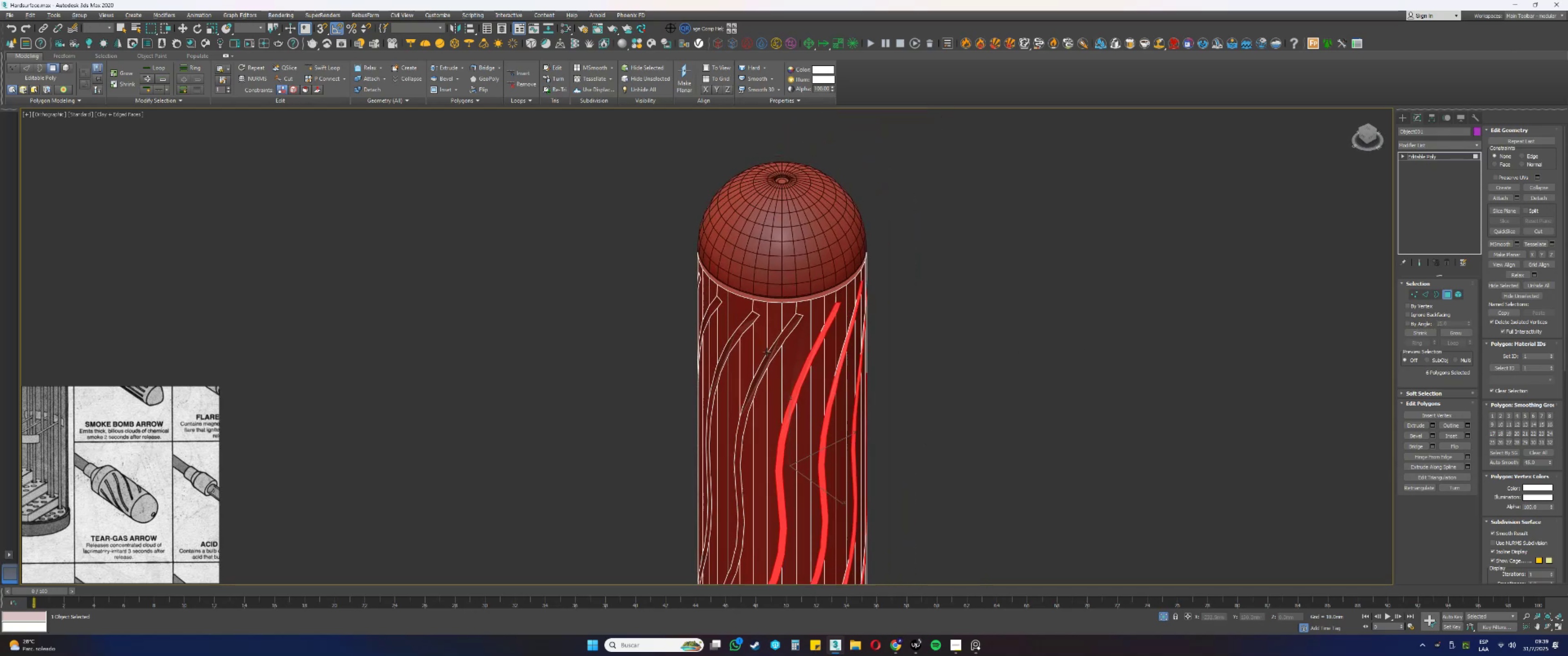 
hold_key(key=ControlLeft, duration=1.12)
left_click([765, 359])
 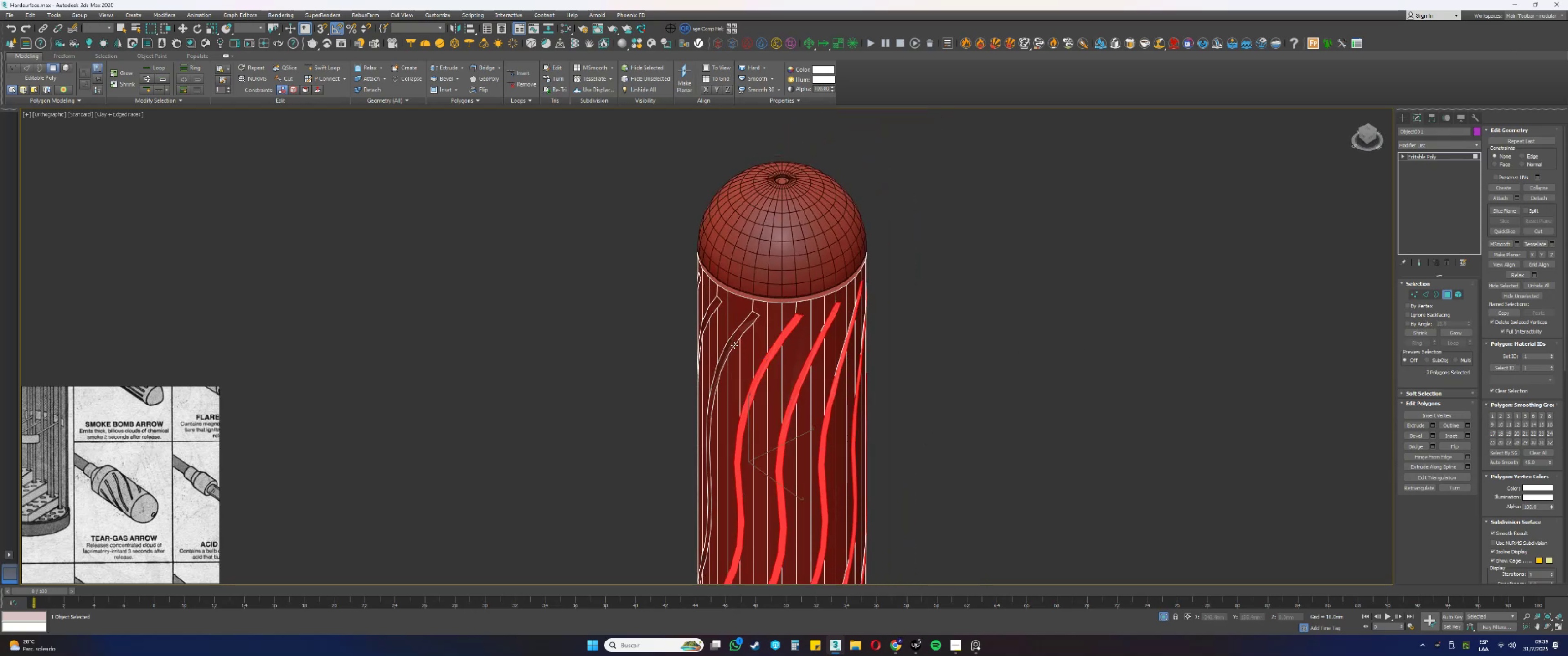 
left_click([732, 343])
 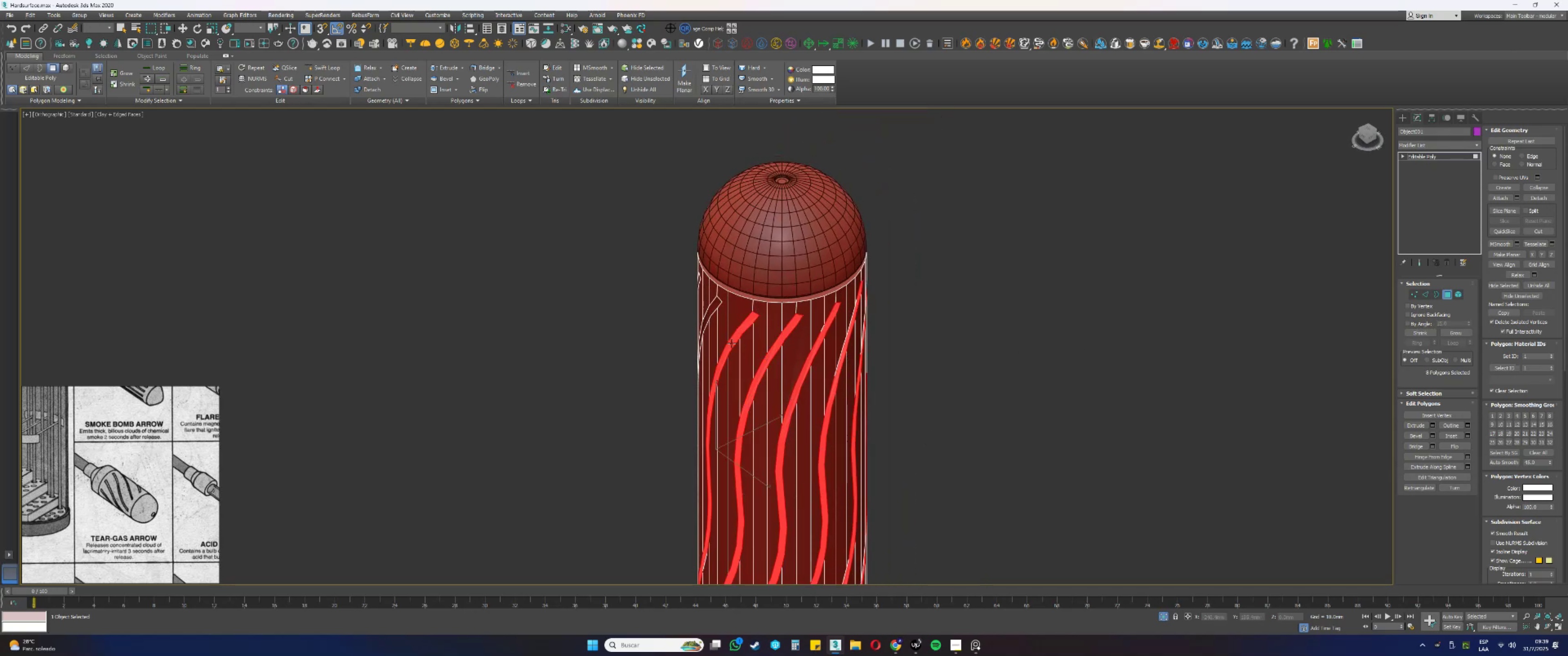 
key(Alt+AltLeft)
 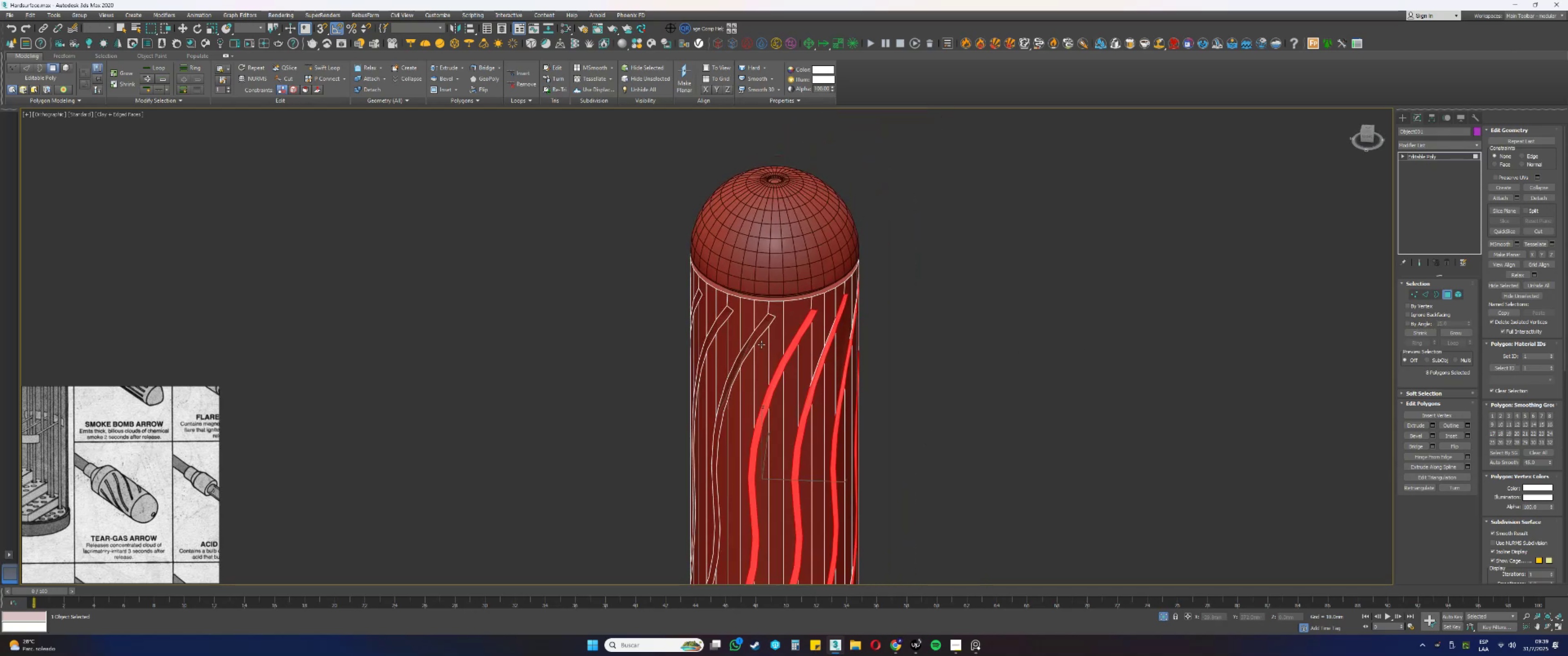 
hold_key(key=ControlLeft, duration=0.35)
left_click([745, 353])
 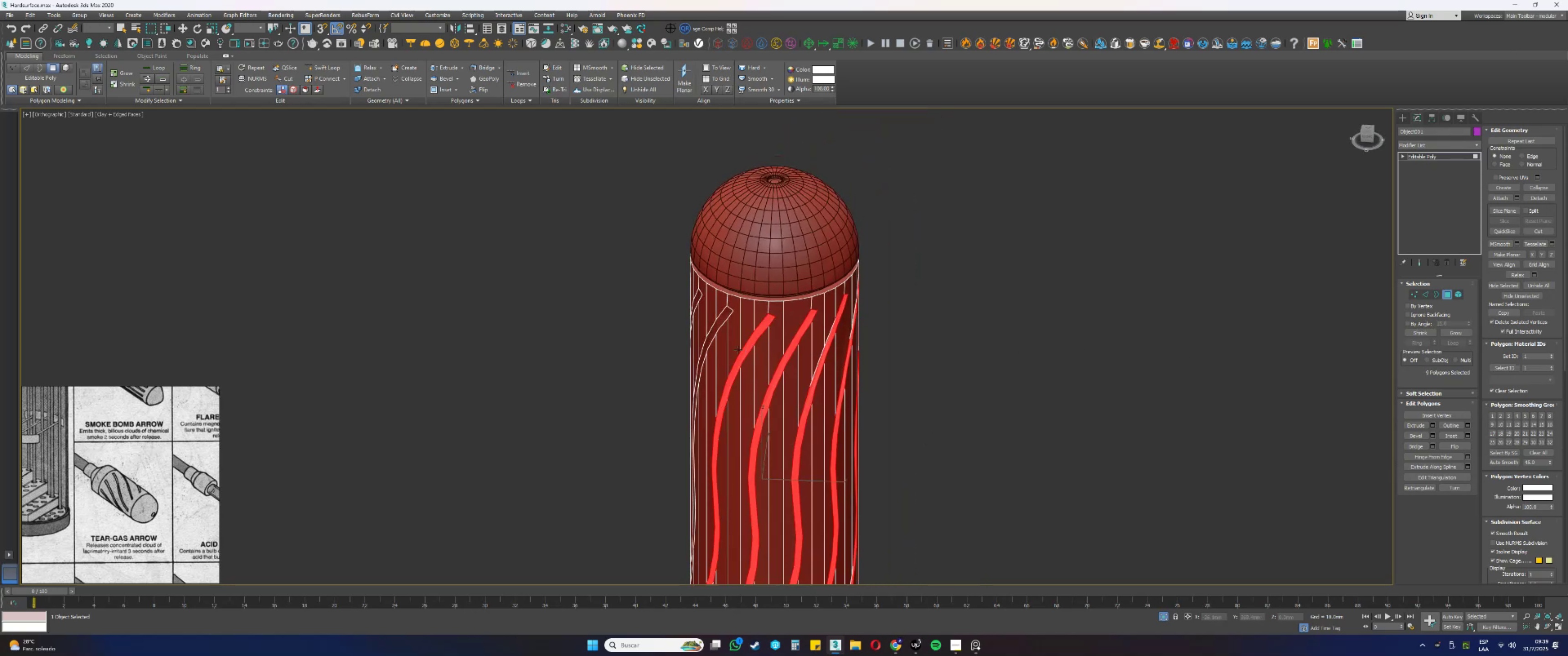 
hold_key(key=ControlLeft, duration=0.52)
left_click([715, 333])
 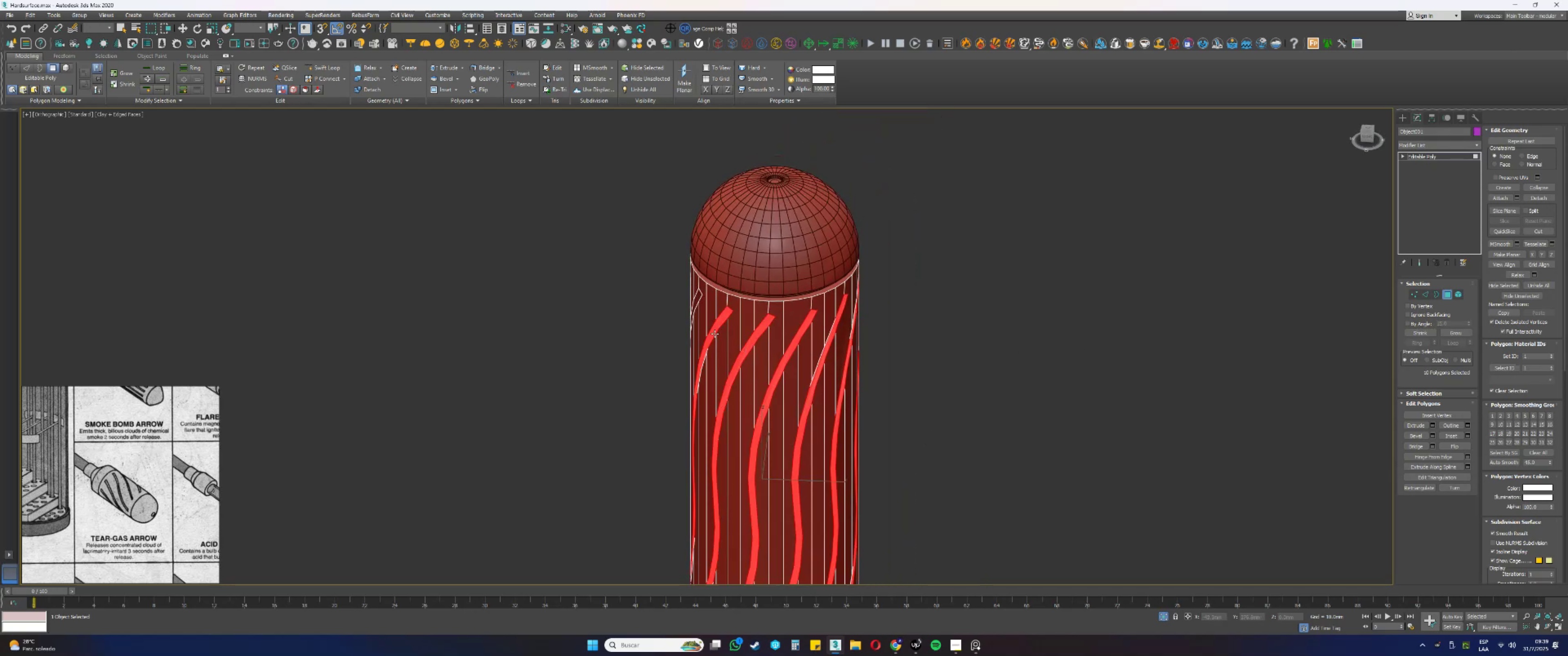 
key(Alt+AltLeft)
 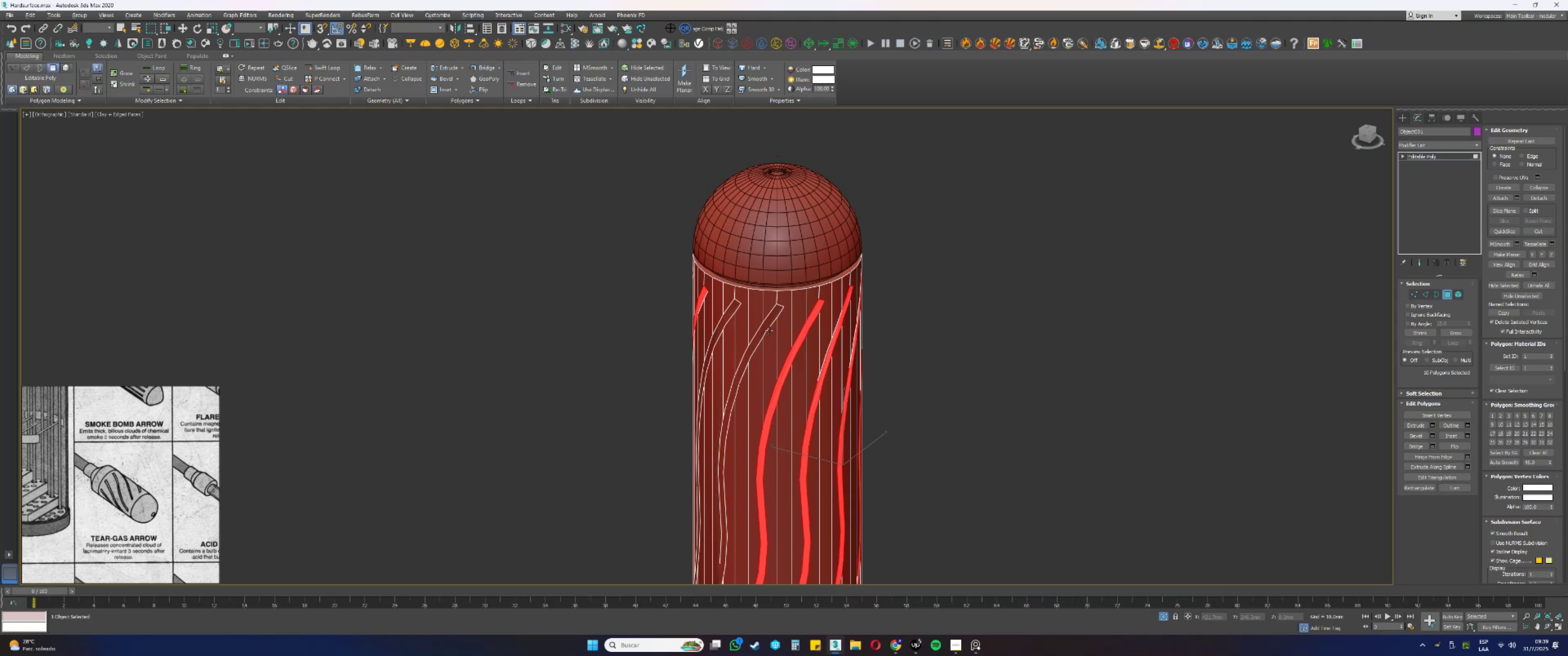 
hold_key(key=ControlLeft, duration=1.16)
left_click([751, 351])
 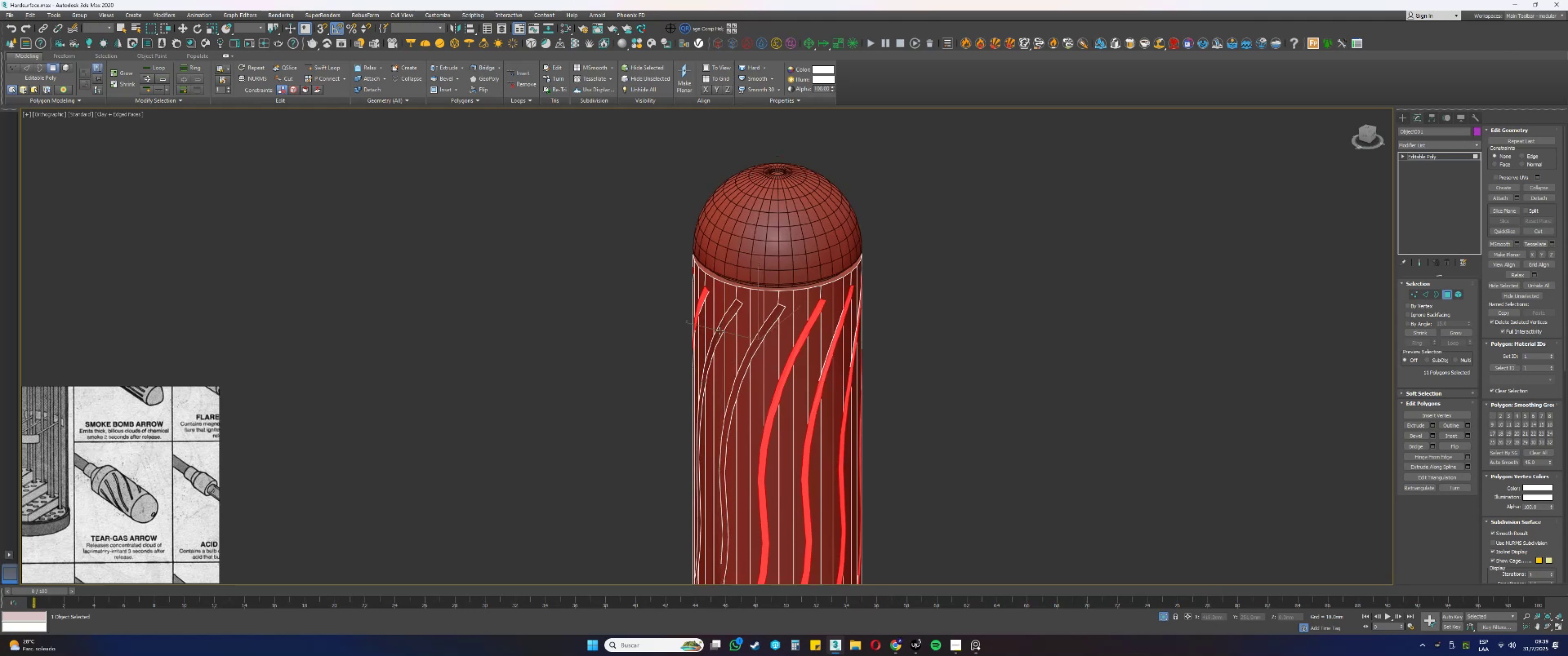 
left_click([718, 329])
 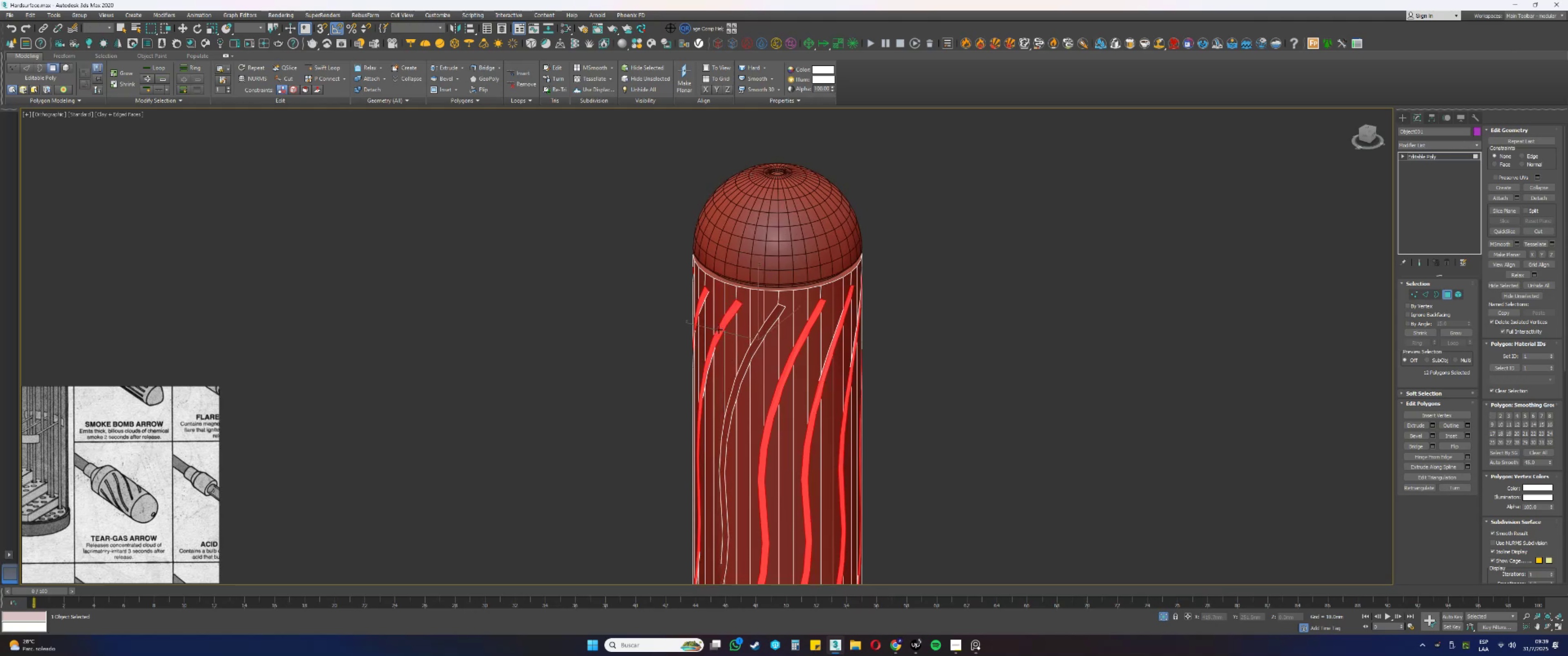 
hold_key(key=AltLeft, duration=0.46)
 